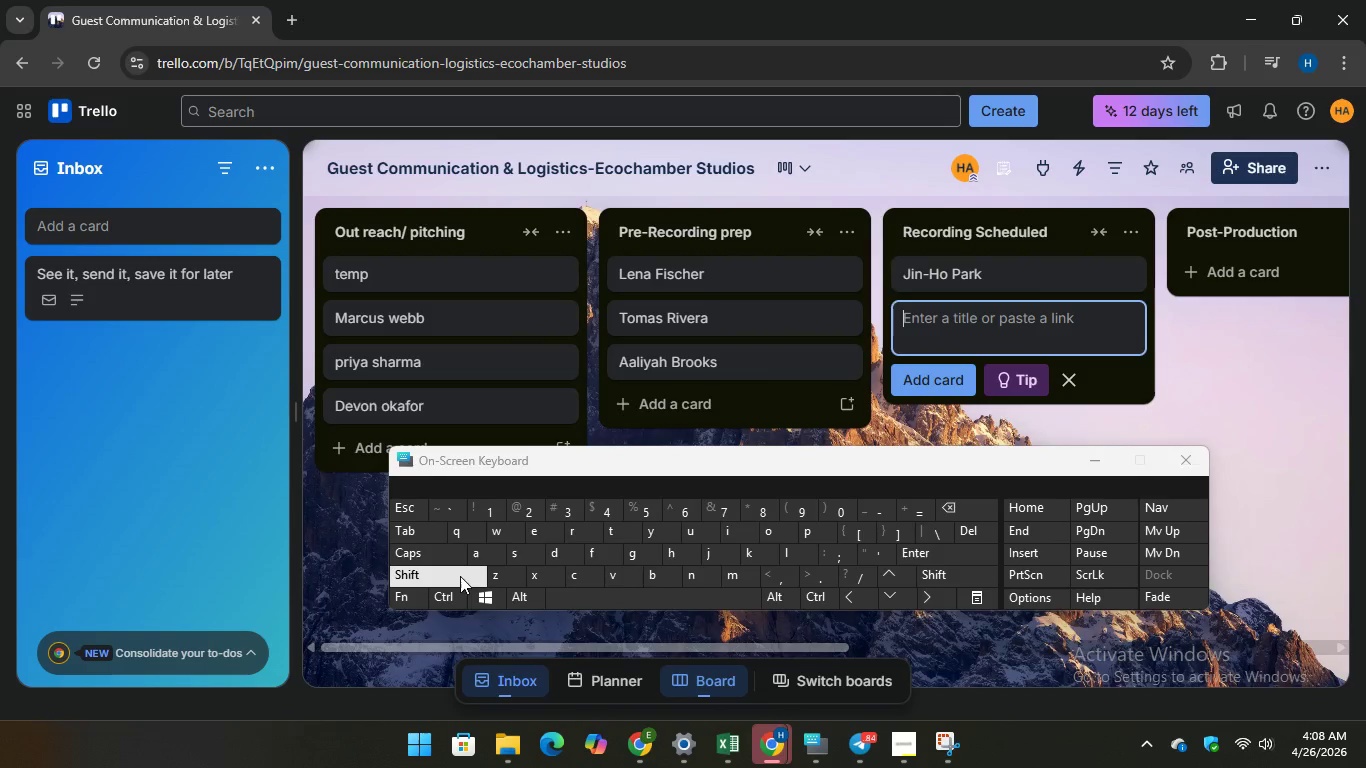 
type(Ca)
 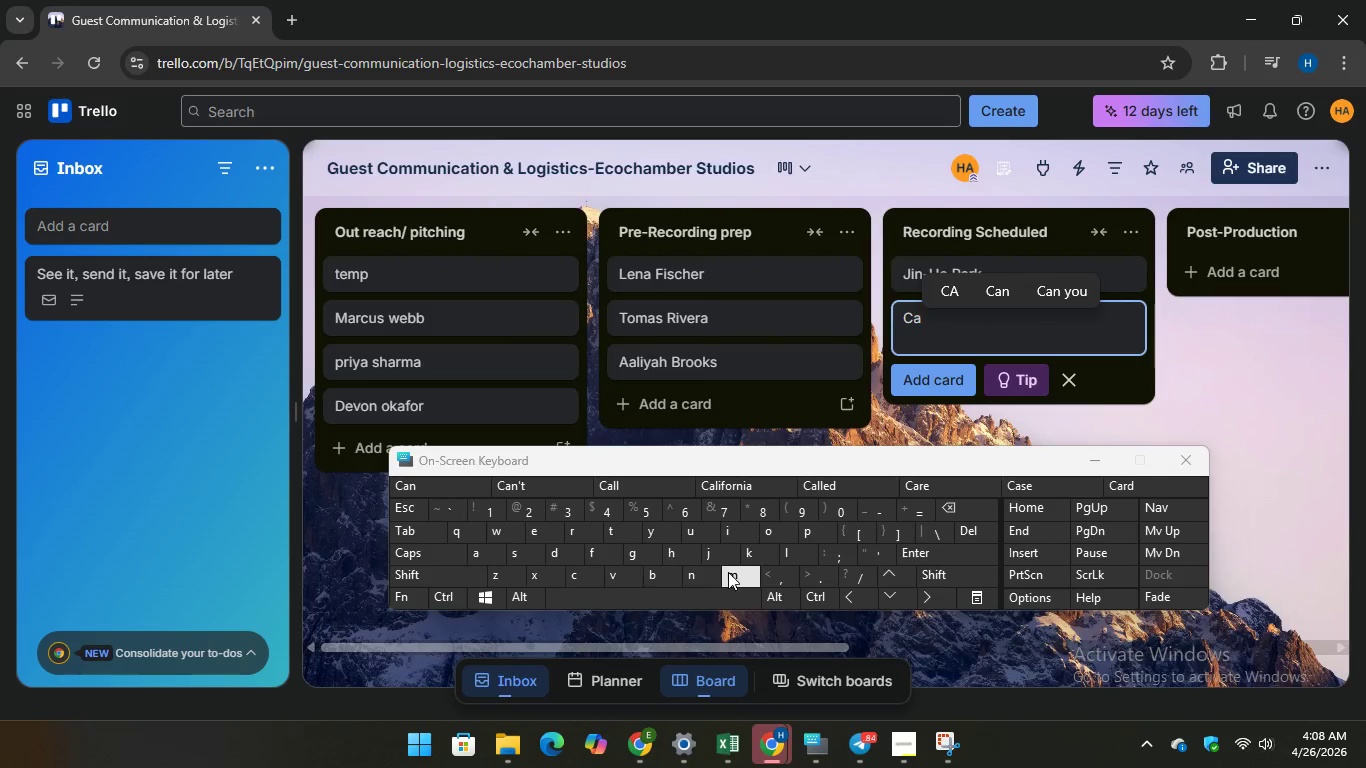 
key(M)
 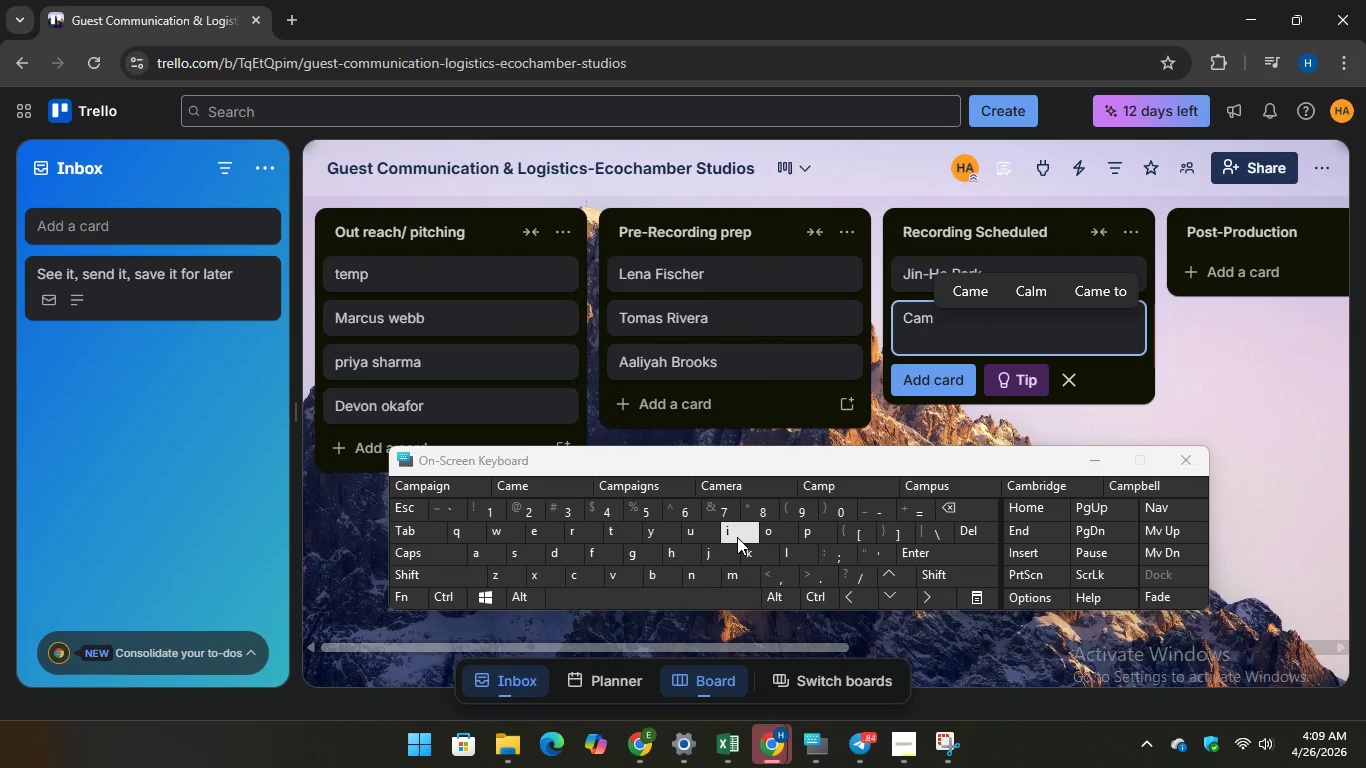 
type(ila)
 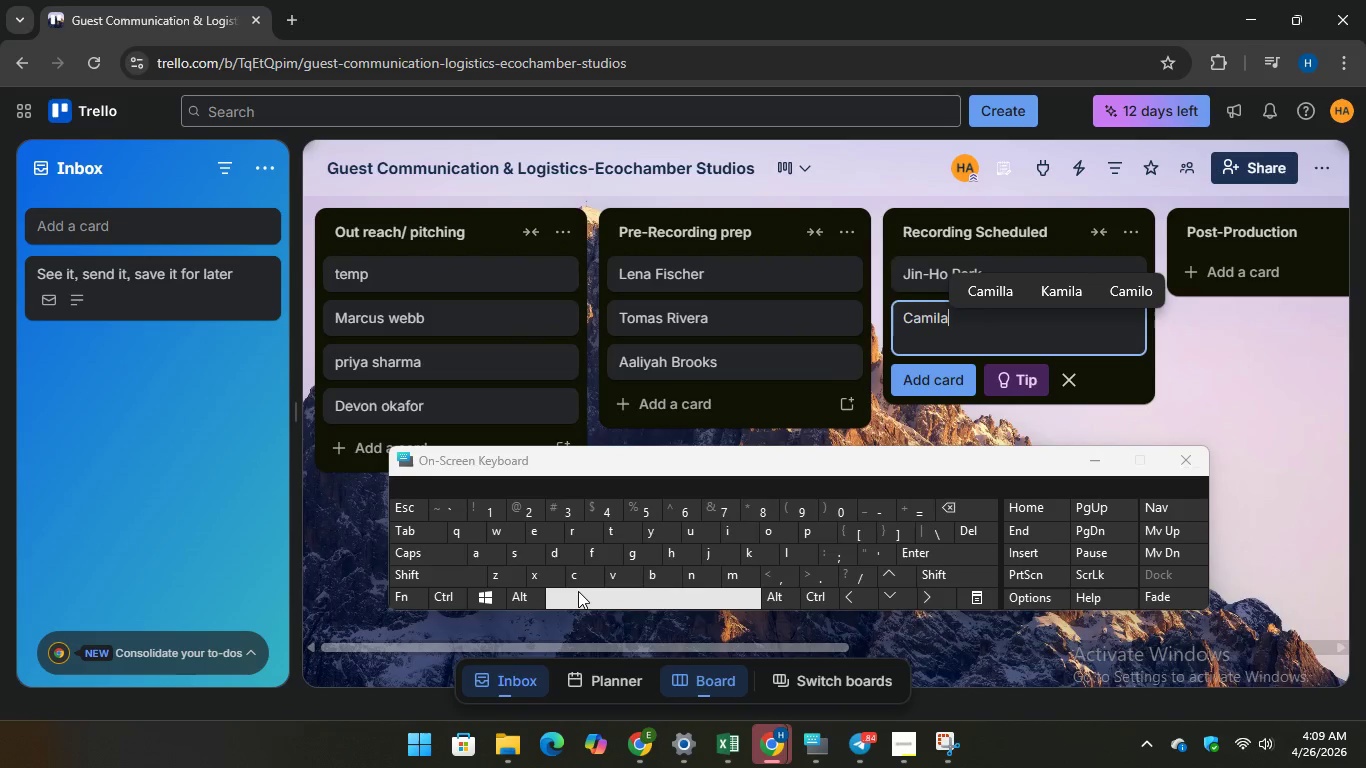 
type( Du)
 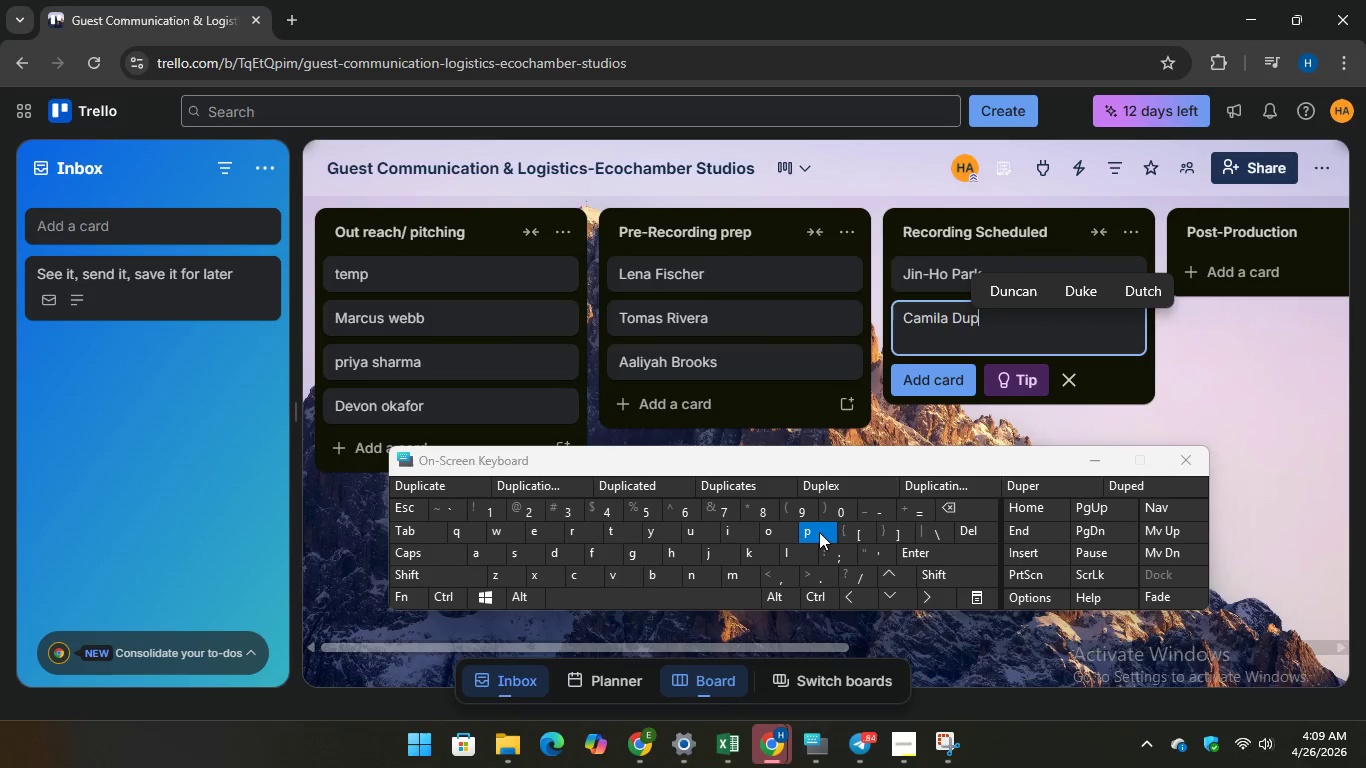 
type(pont)
 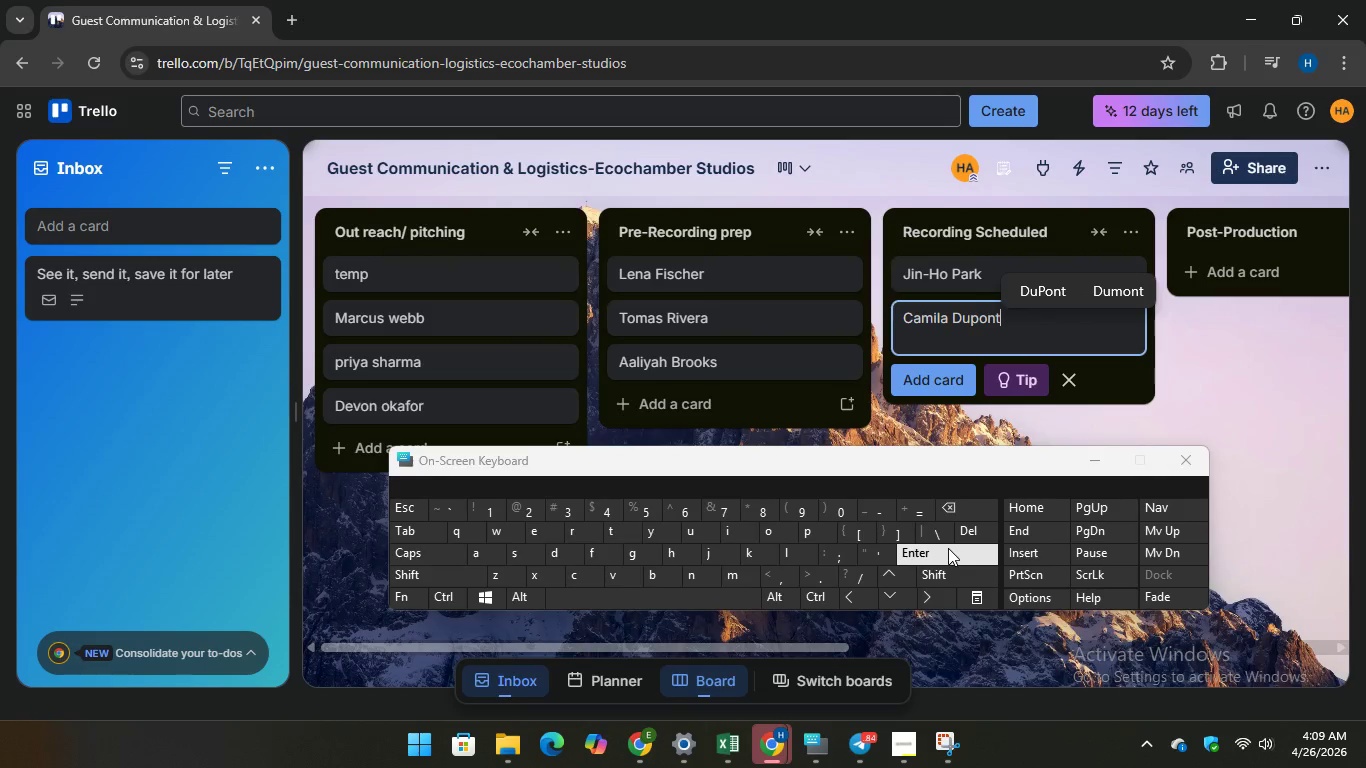 
key(Enter)
 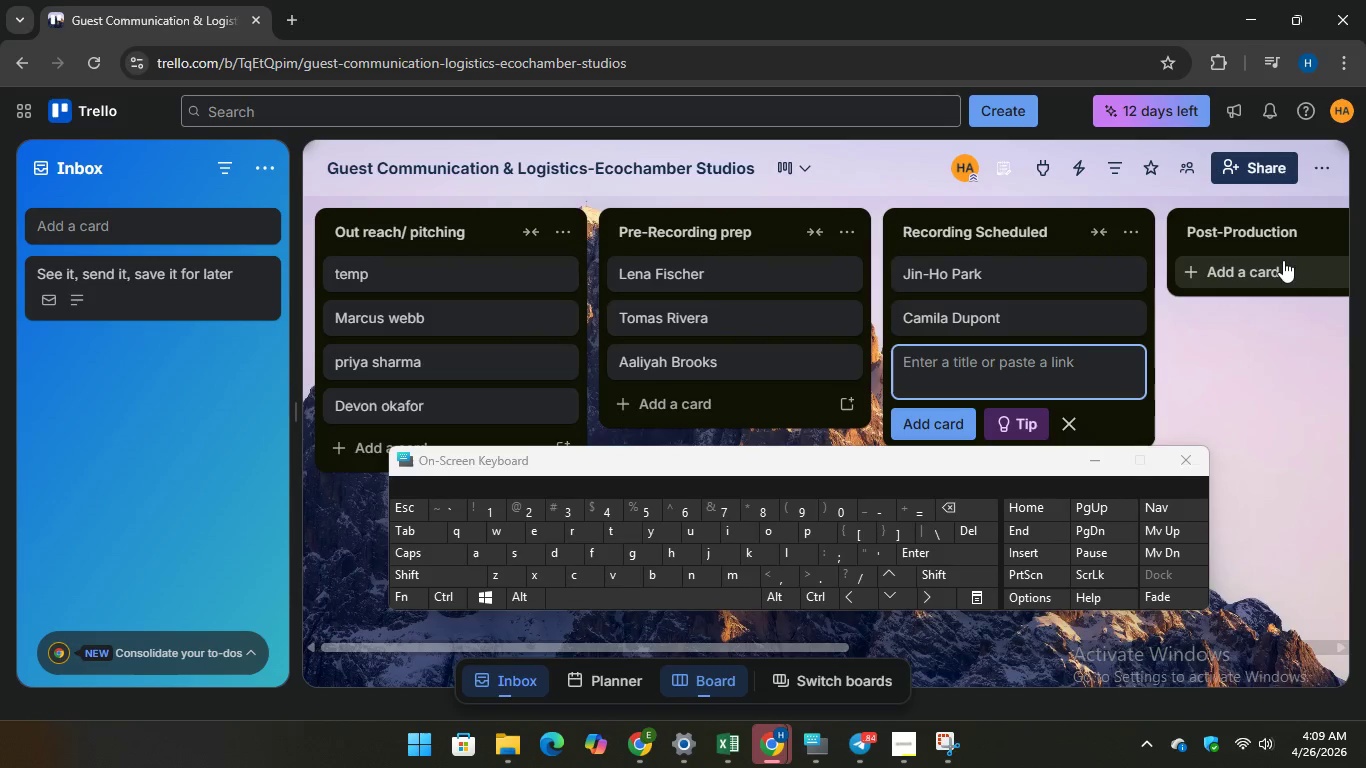 
left_click([1278, 262])
 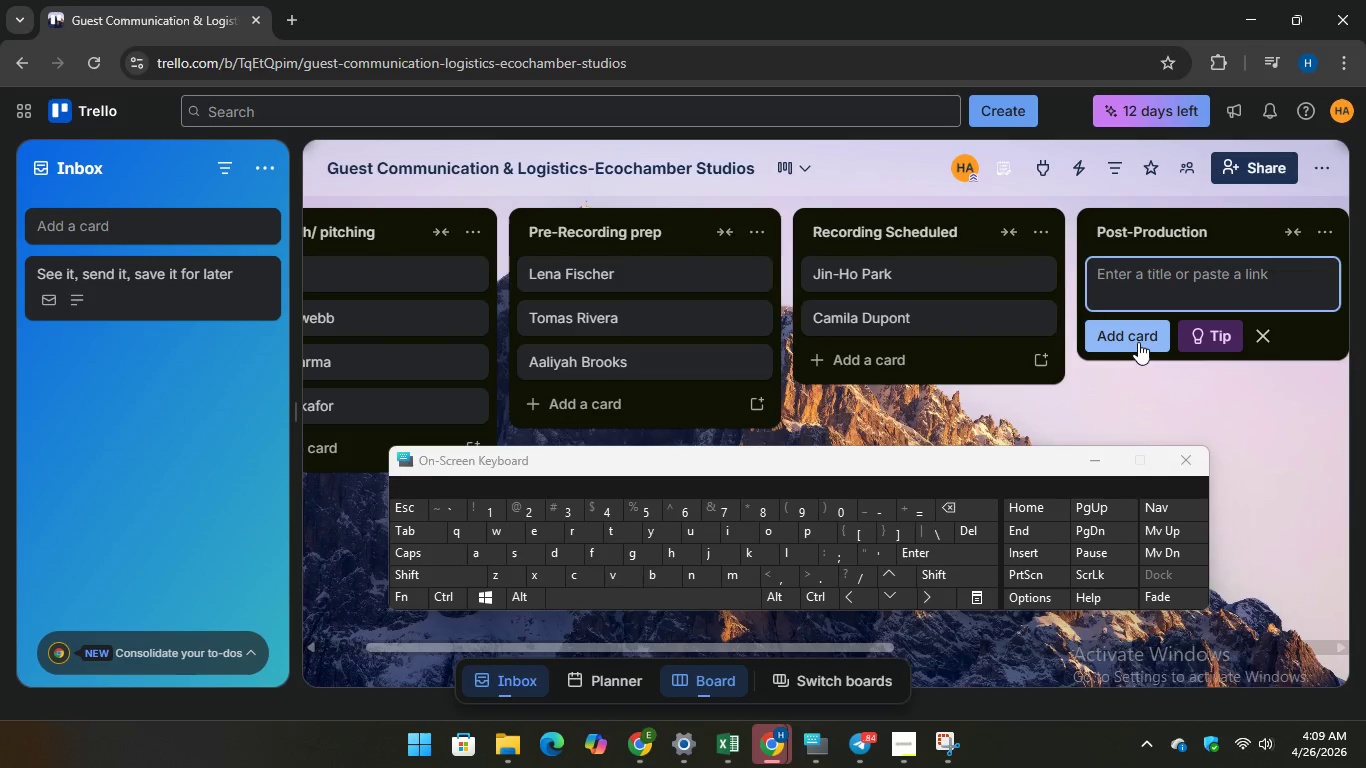 
wait(12.02)
 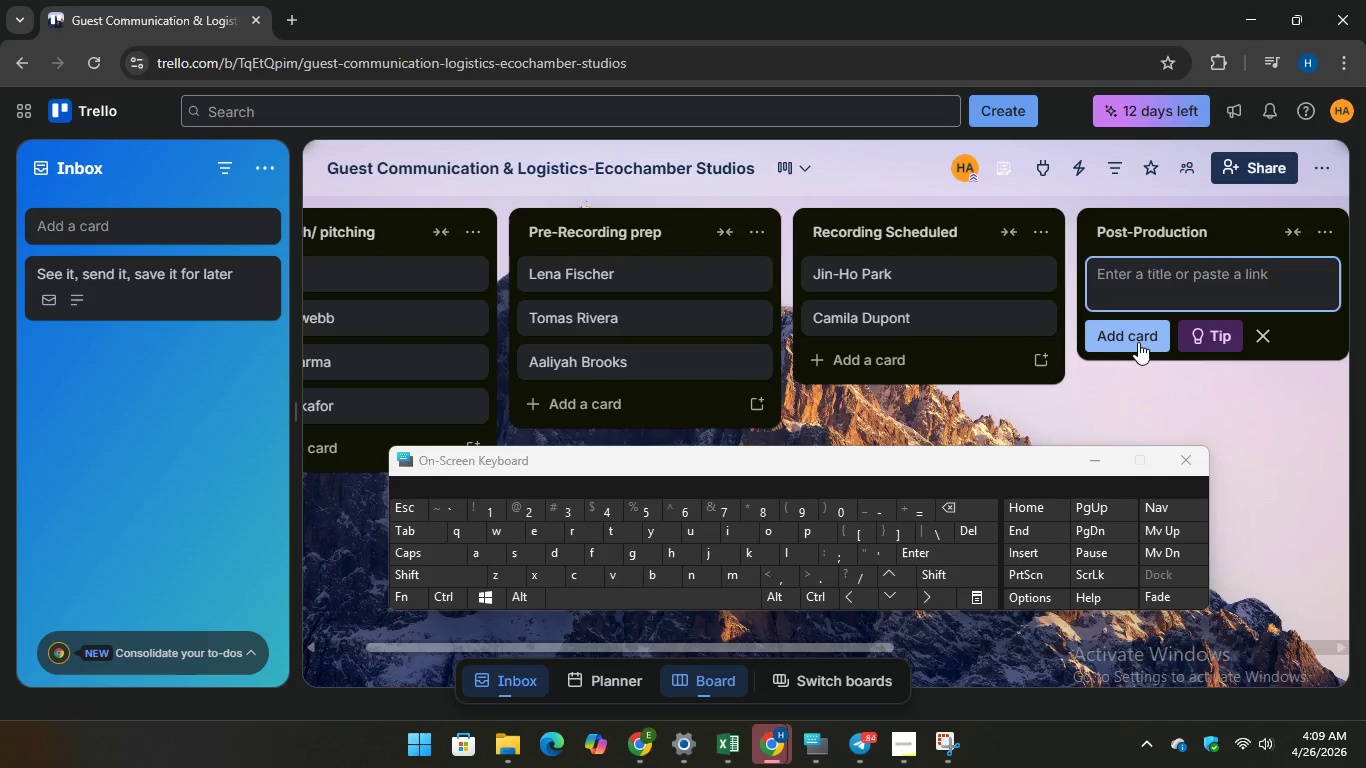 
type(Ray)
 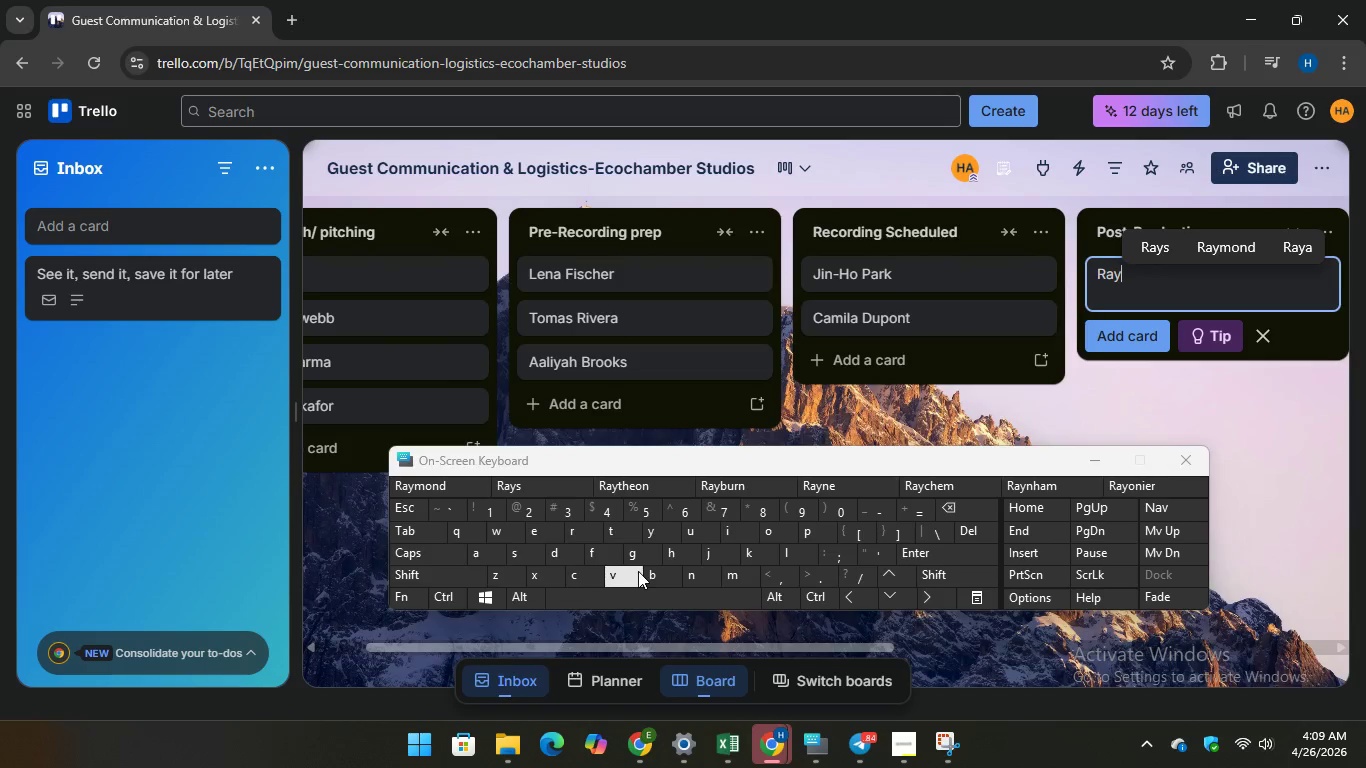 
type( Os)
 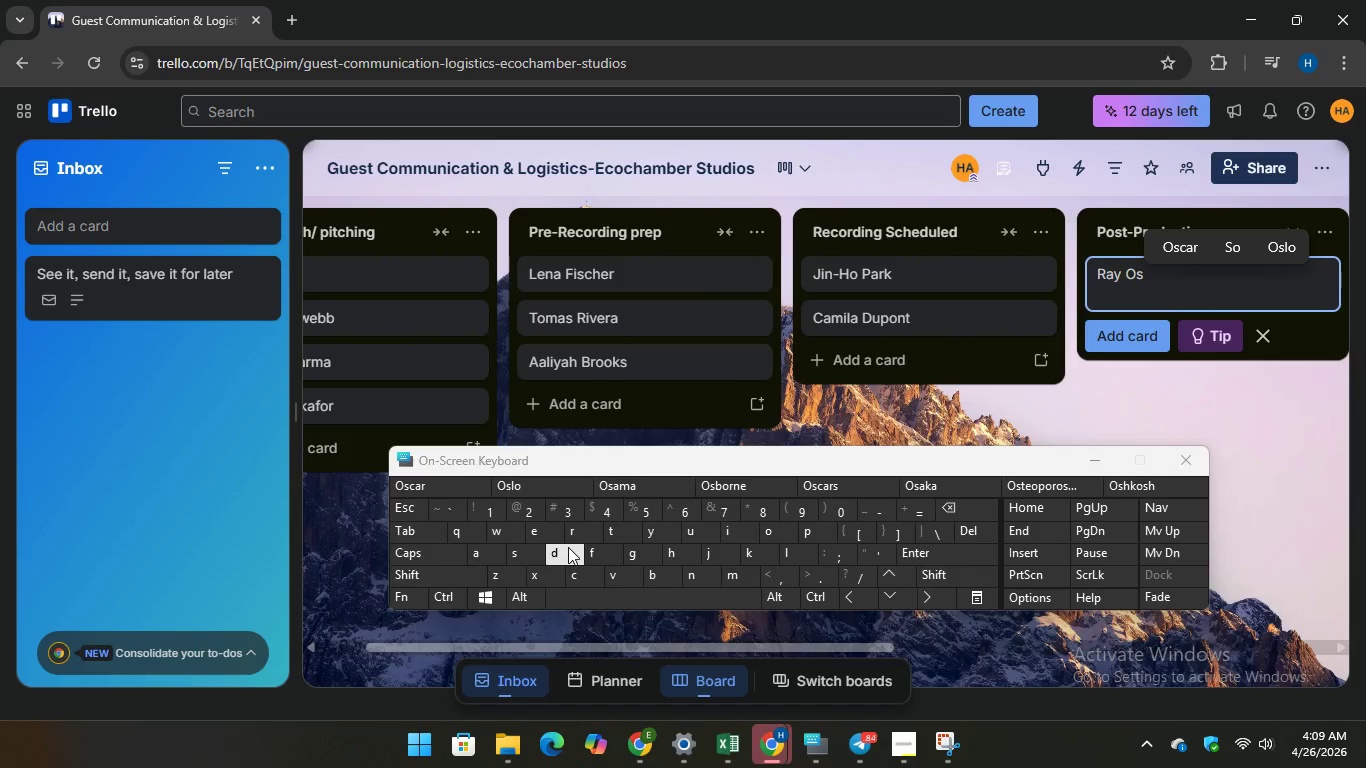 
type(ei-)
 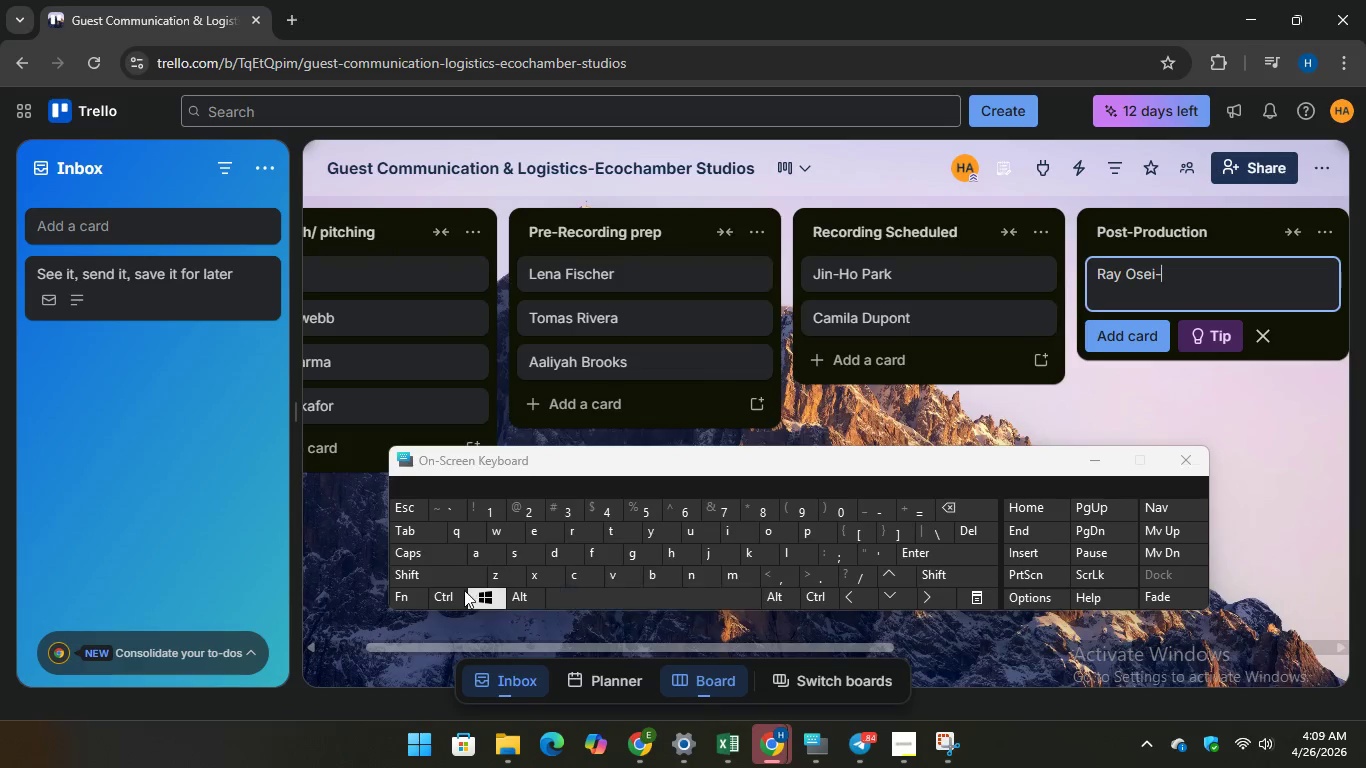 
type(Bonsu)
 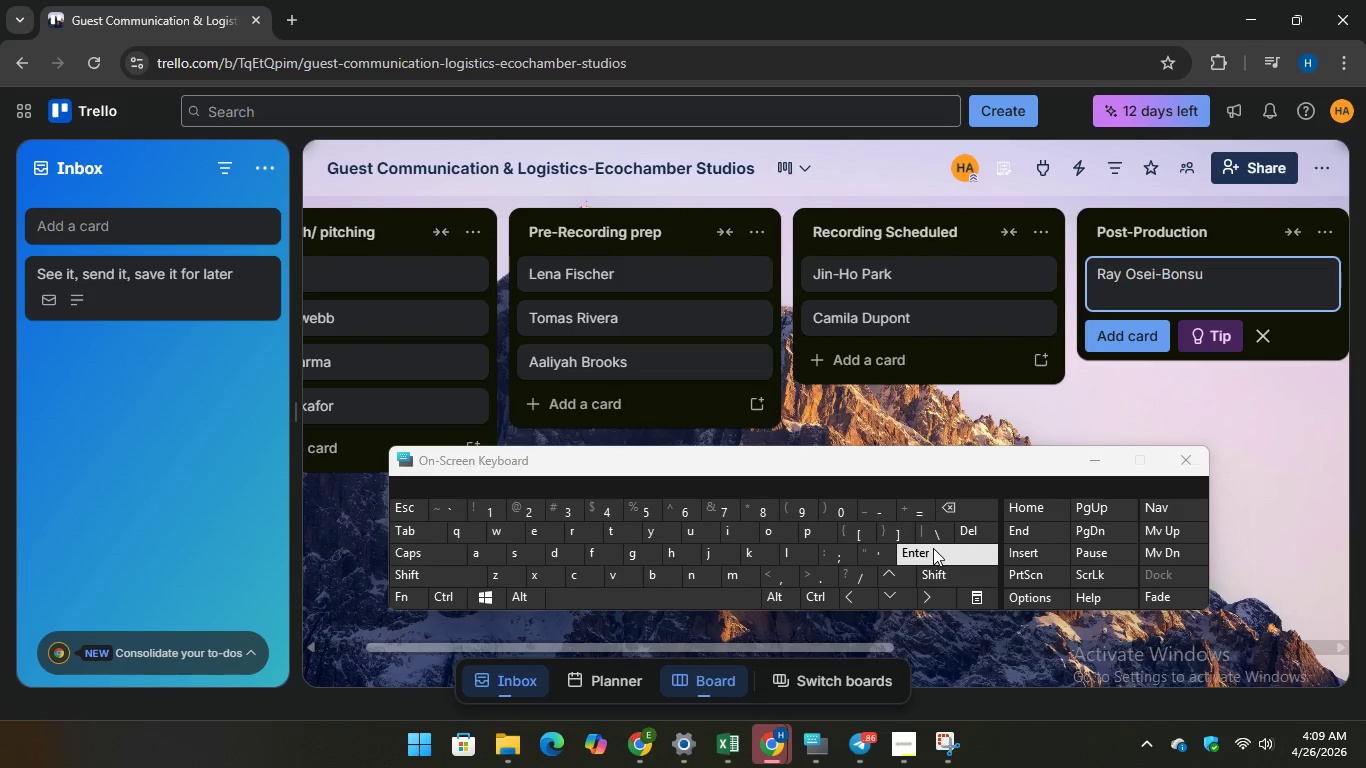 
key(Enter)
 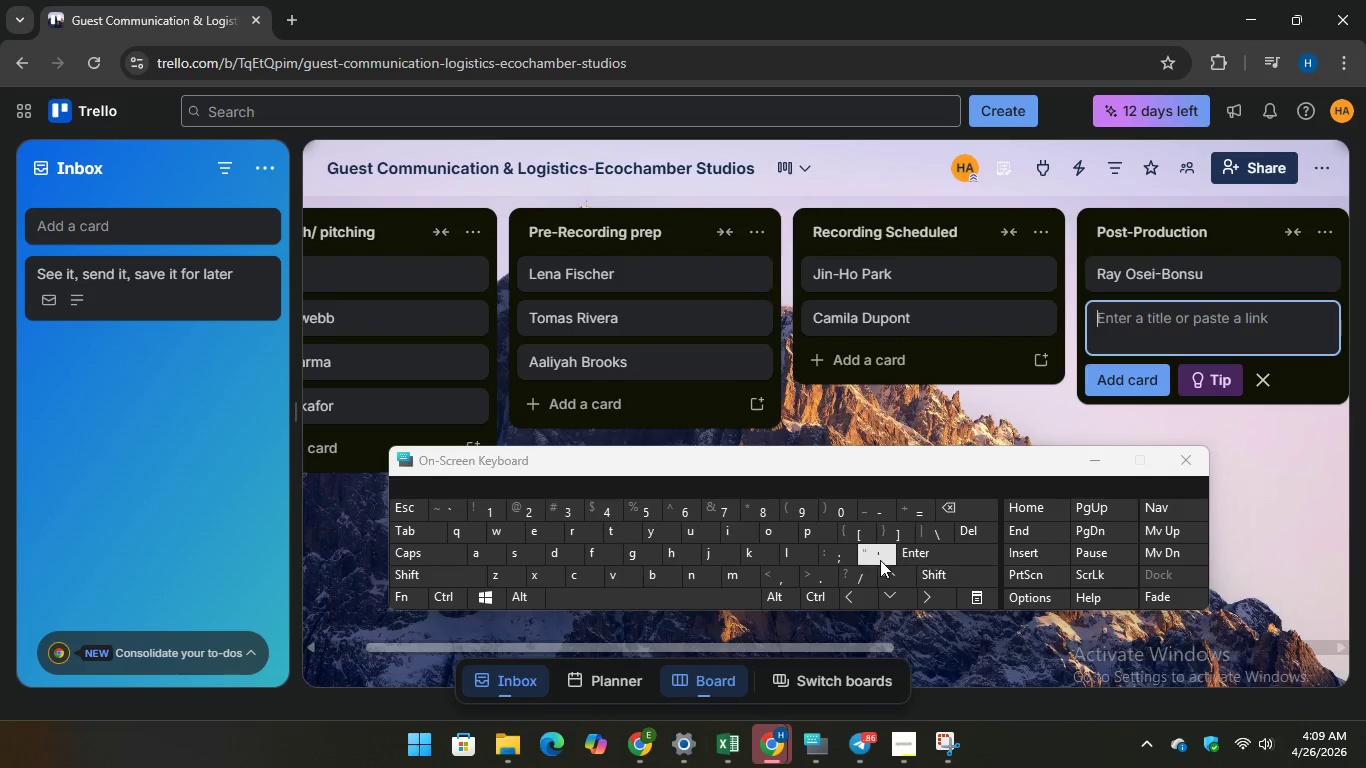 
wait(5.09)
 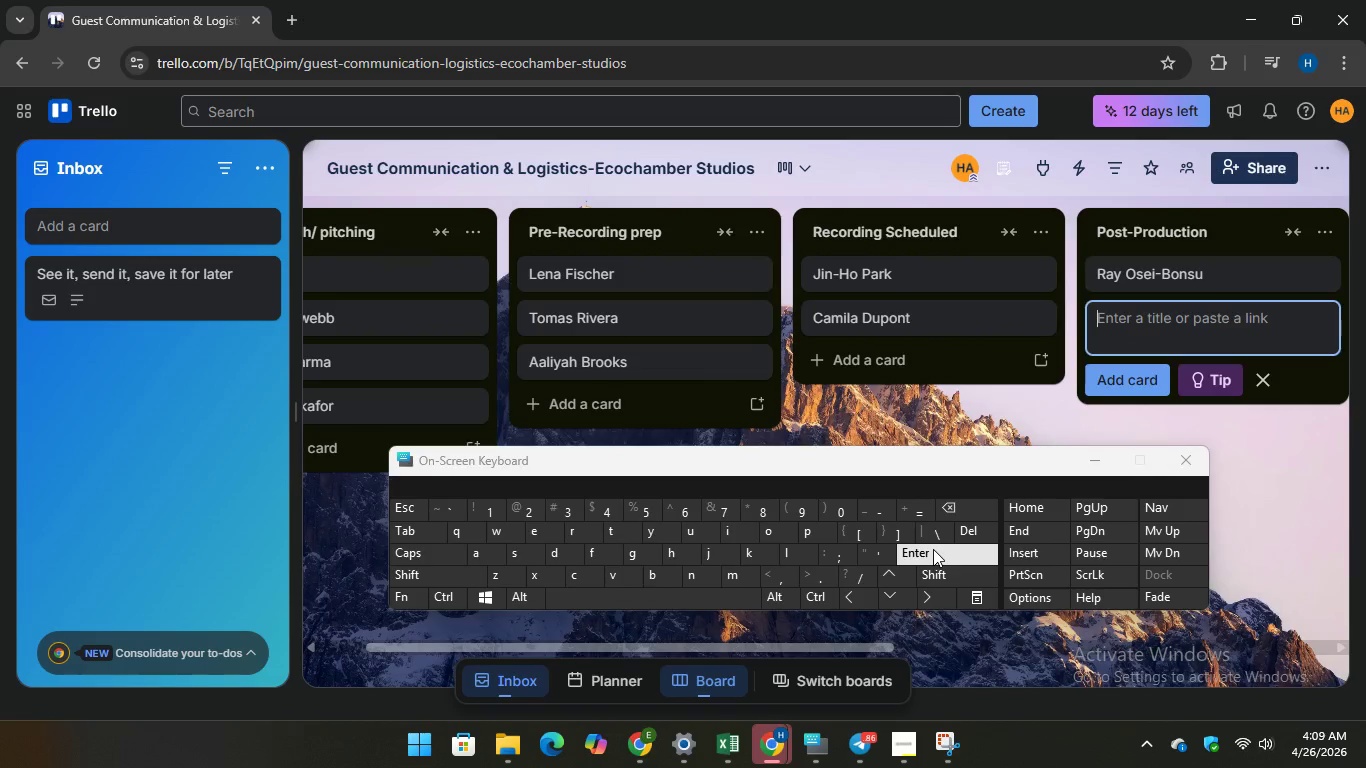 
type(Sofia Marii)
 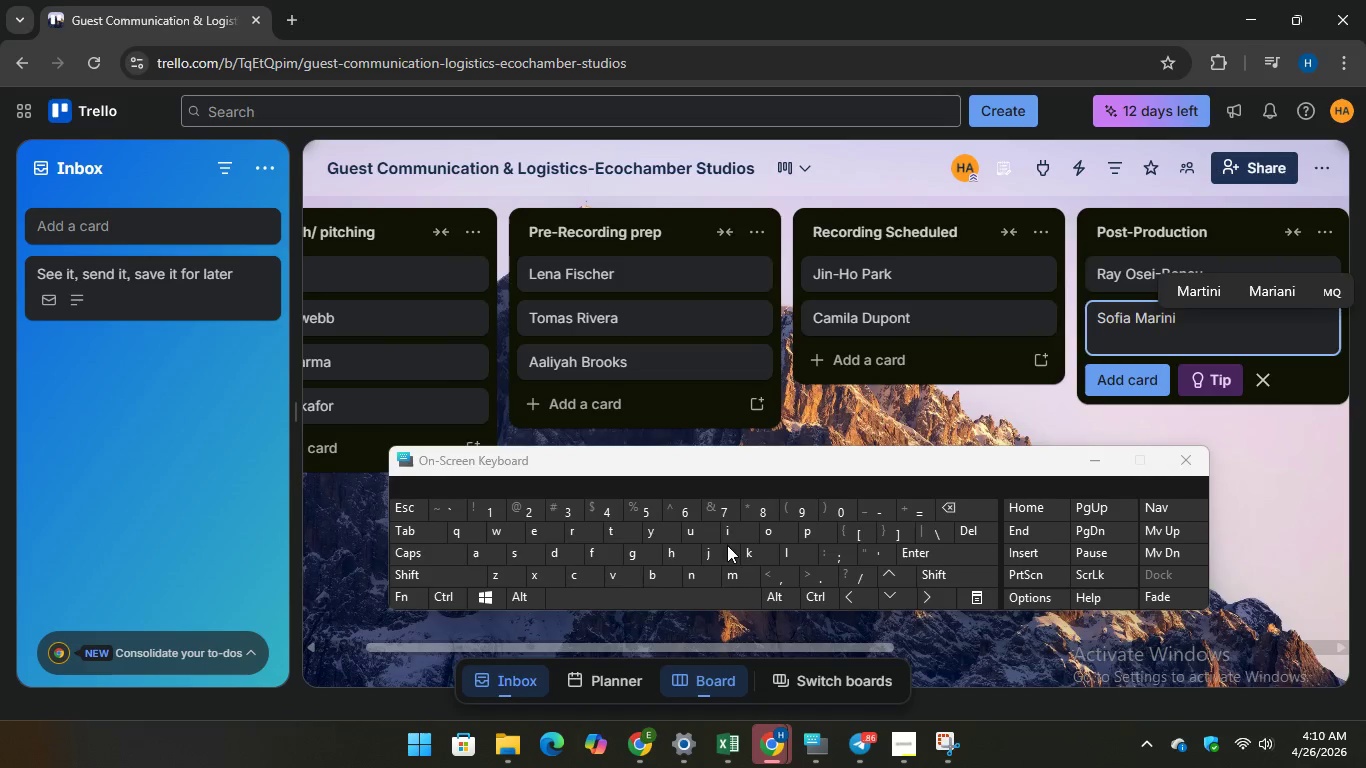 
 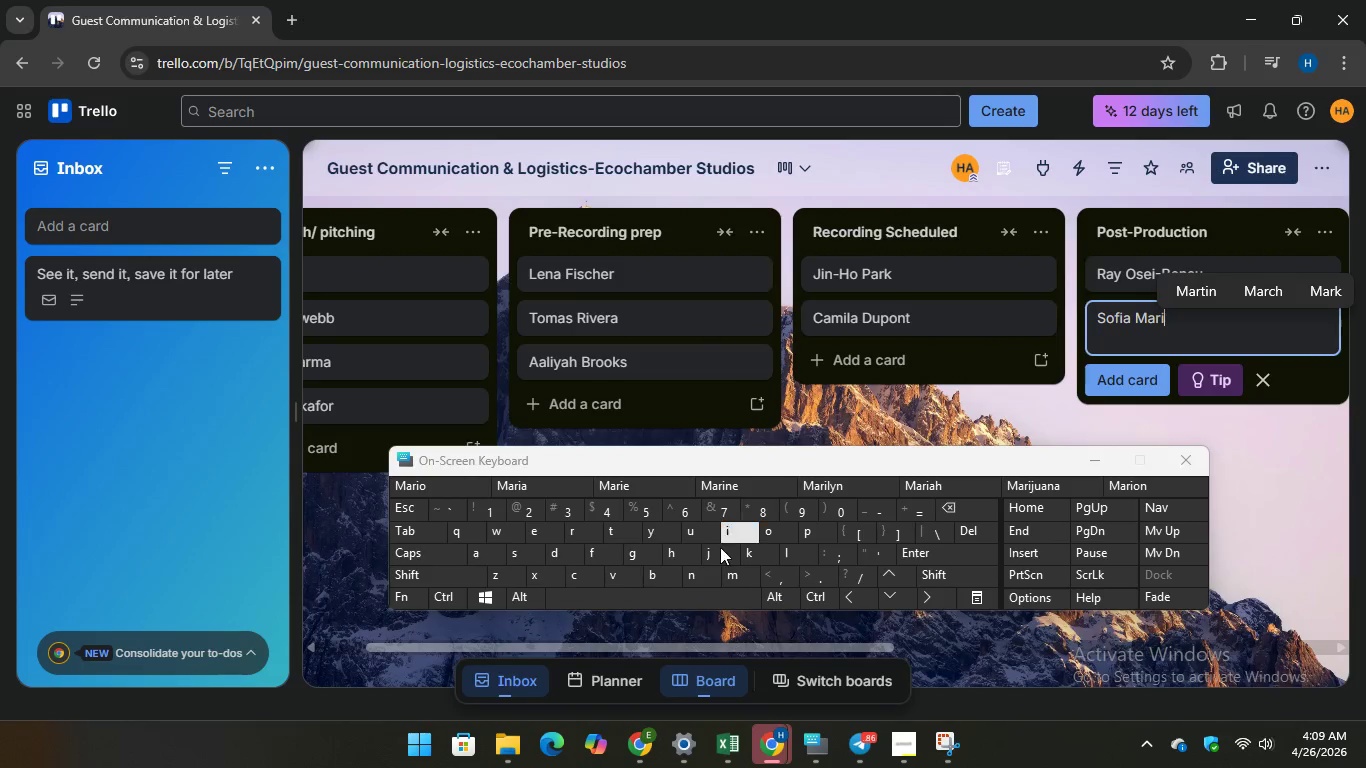 
hold_key(key=N, duration=22.75)
 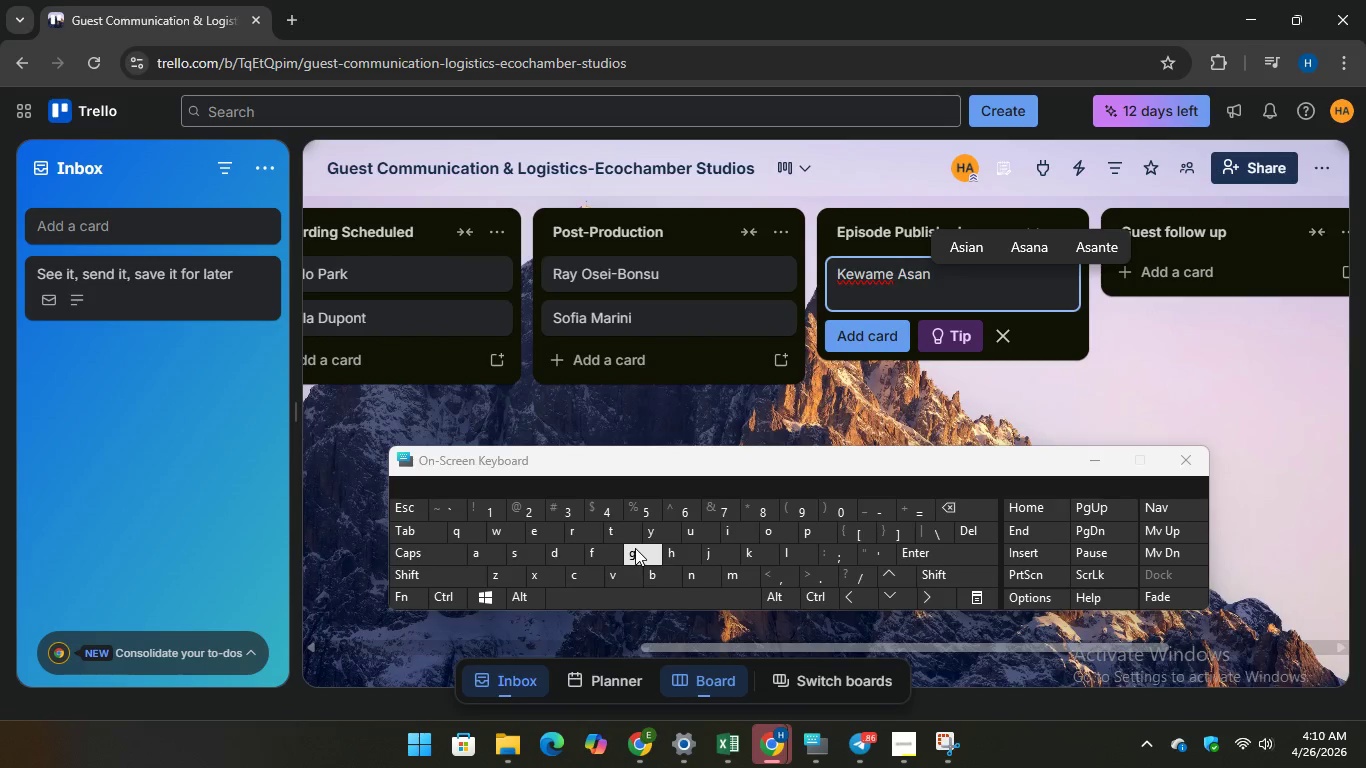 
key(Enter)
 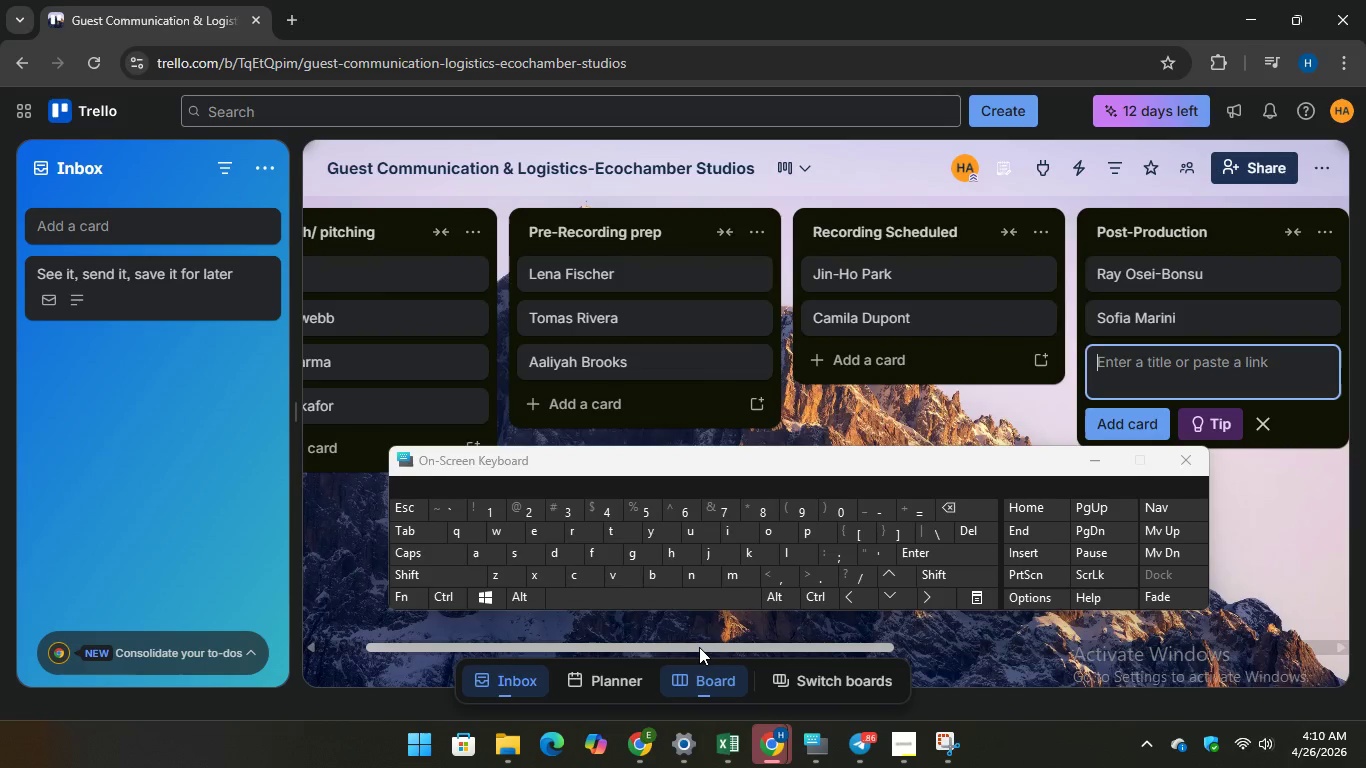 
left_click_drag(start_coordinate=[699, 647], to_coordinate=[974, 635])
 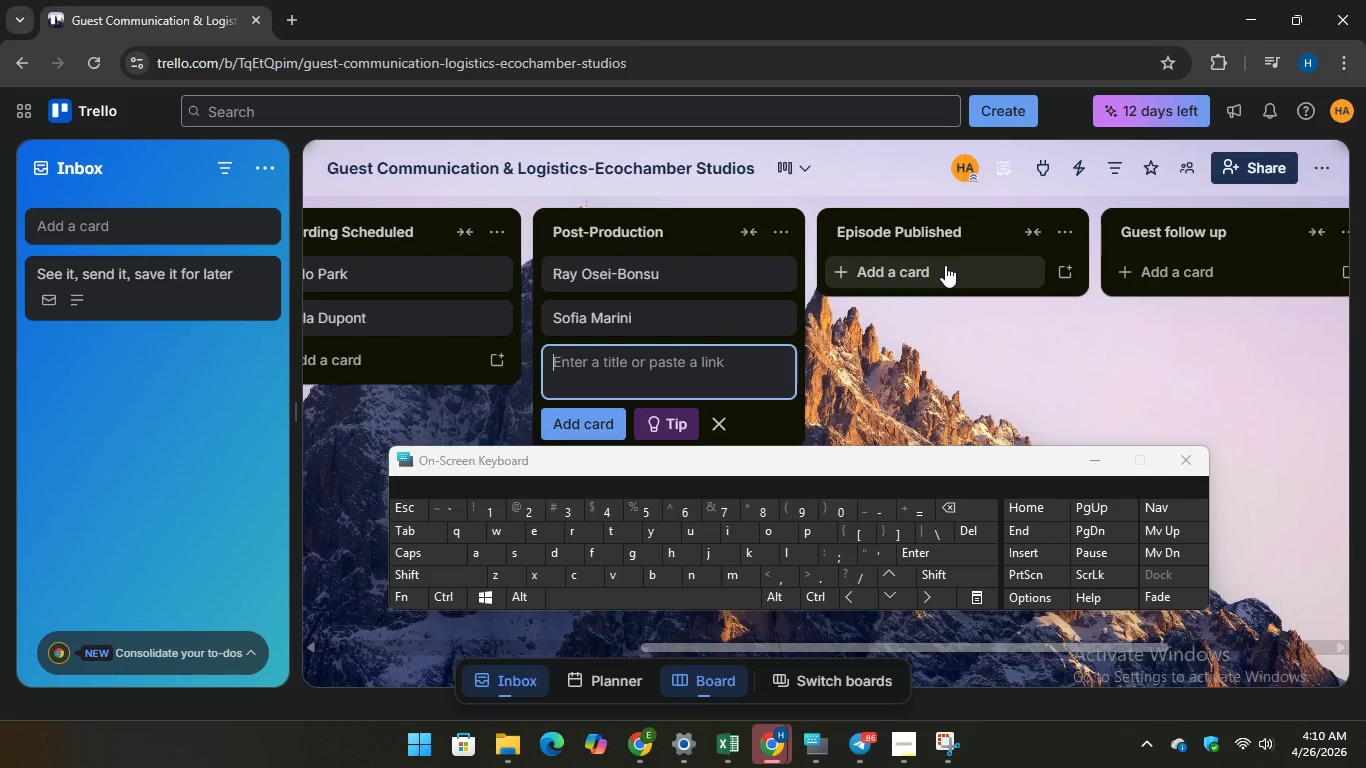 
left_click([945, 265])
 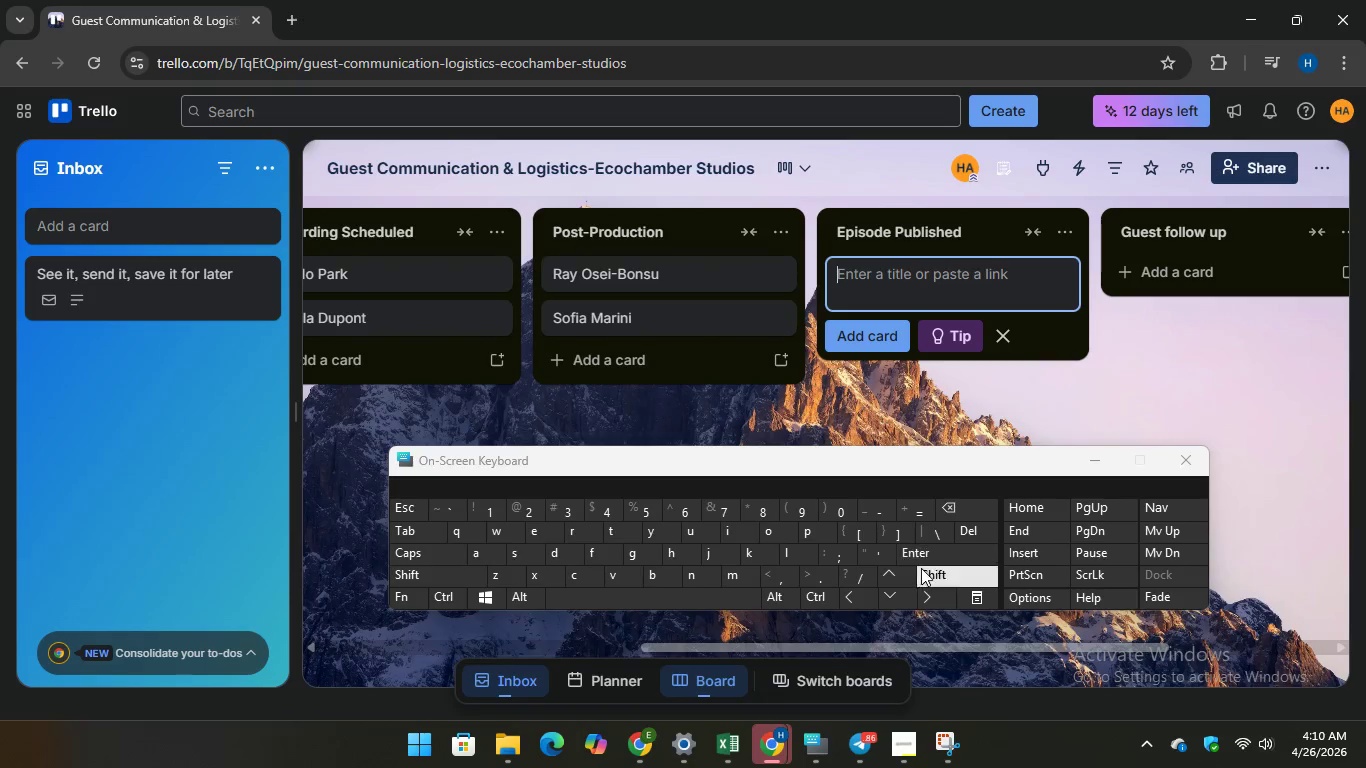 
type(Kewame)
 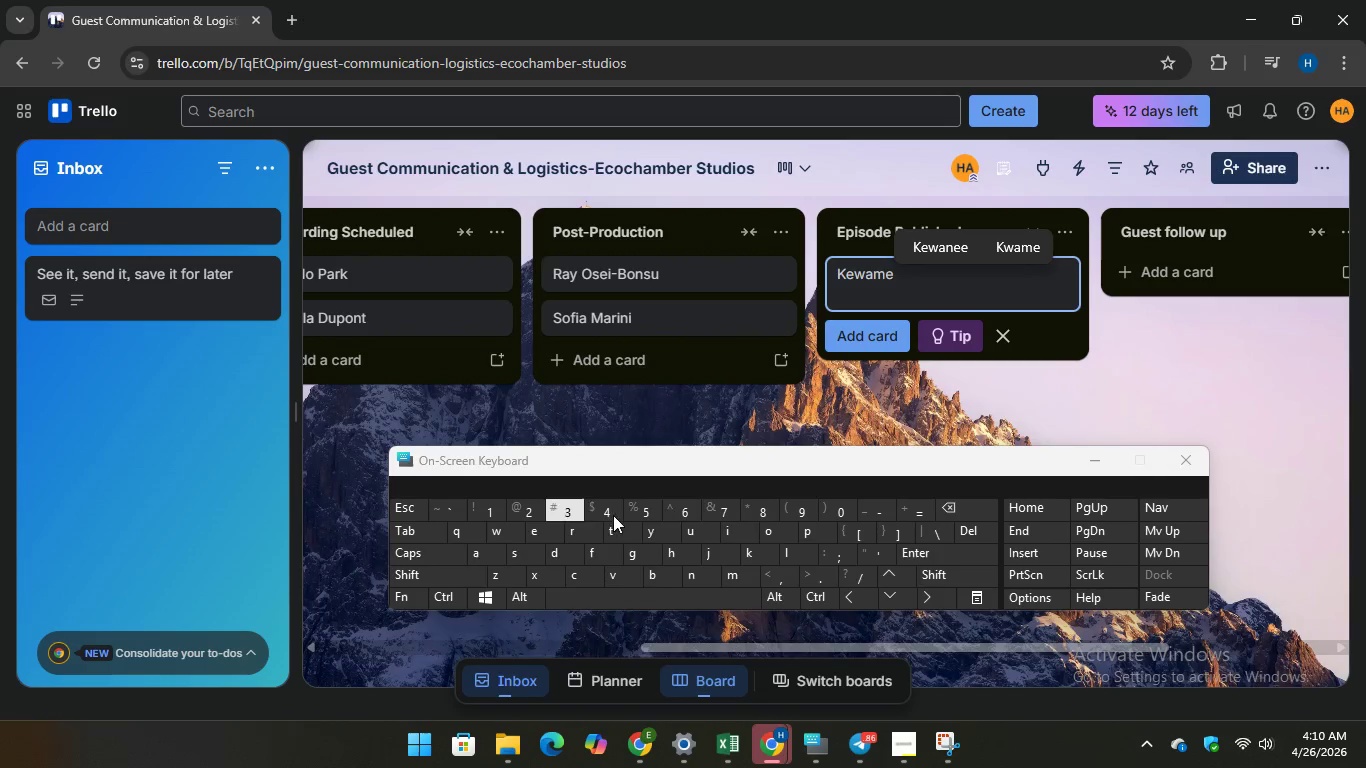 
key(Space)
 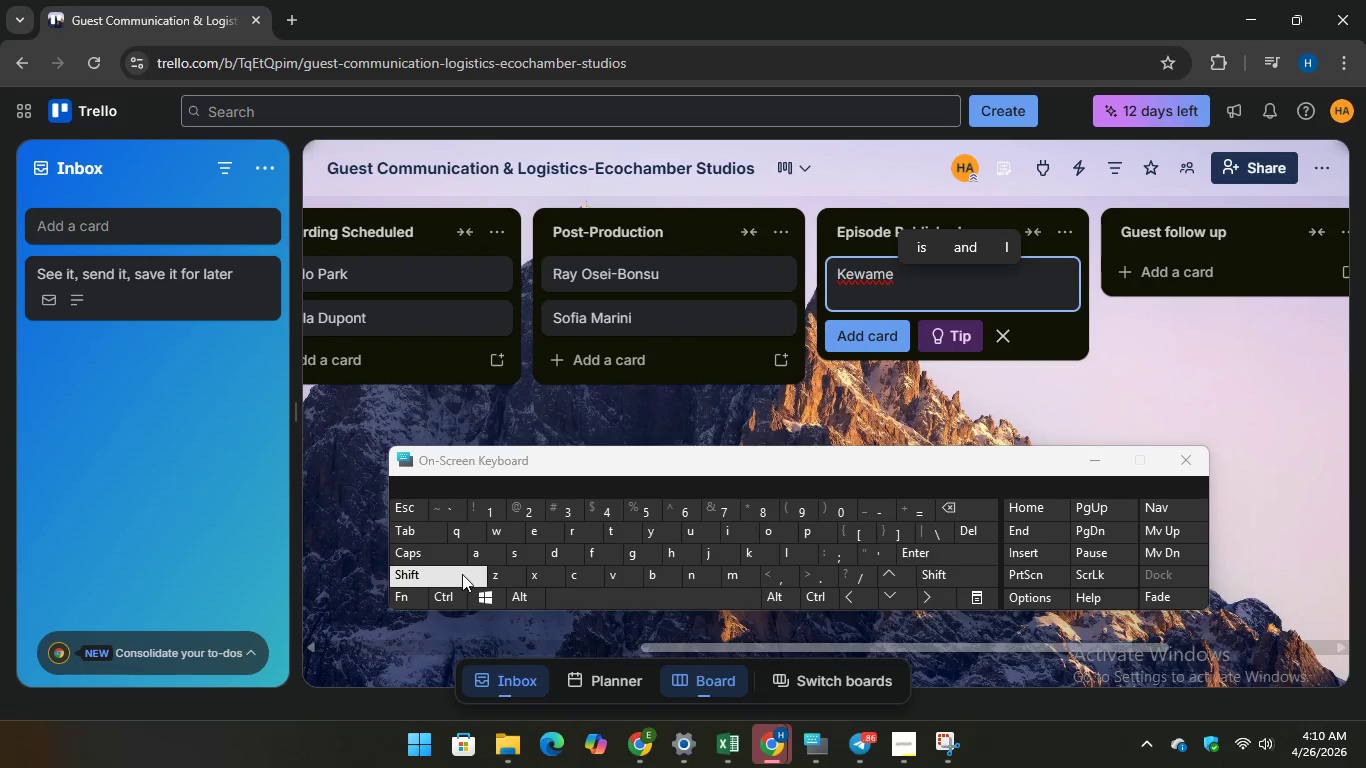 
key(Shift+A)
 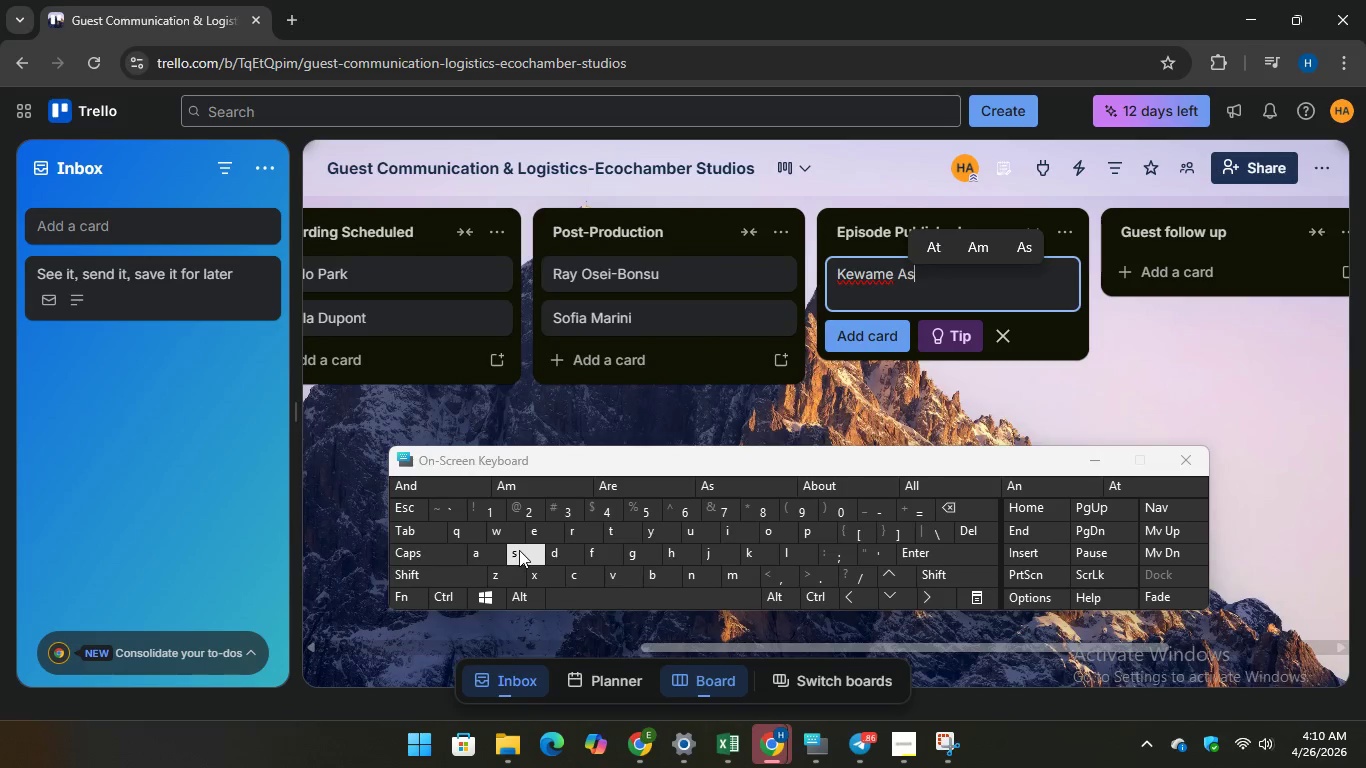 
type(sate)
 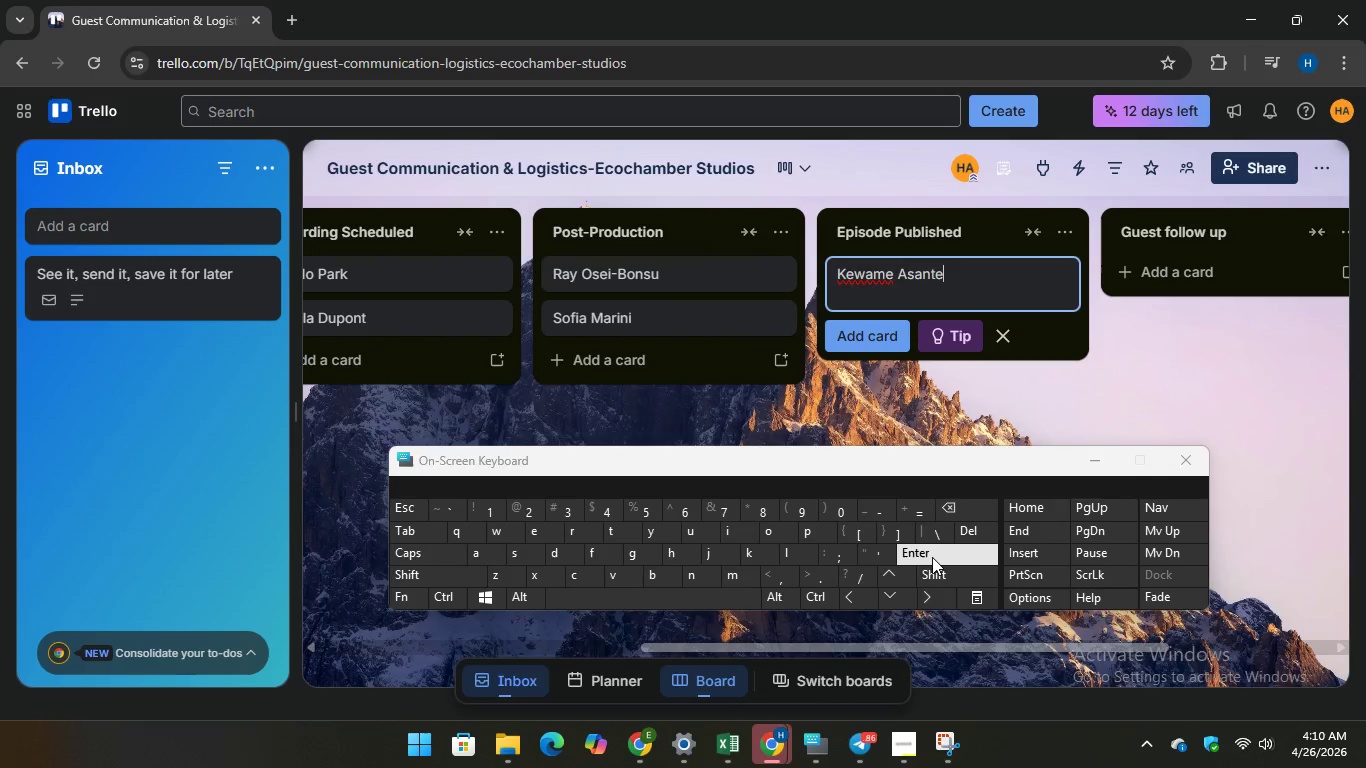 
key(Enter)
 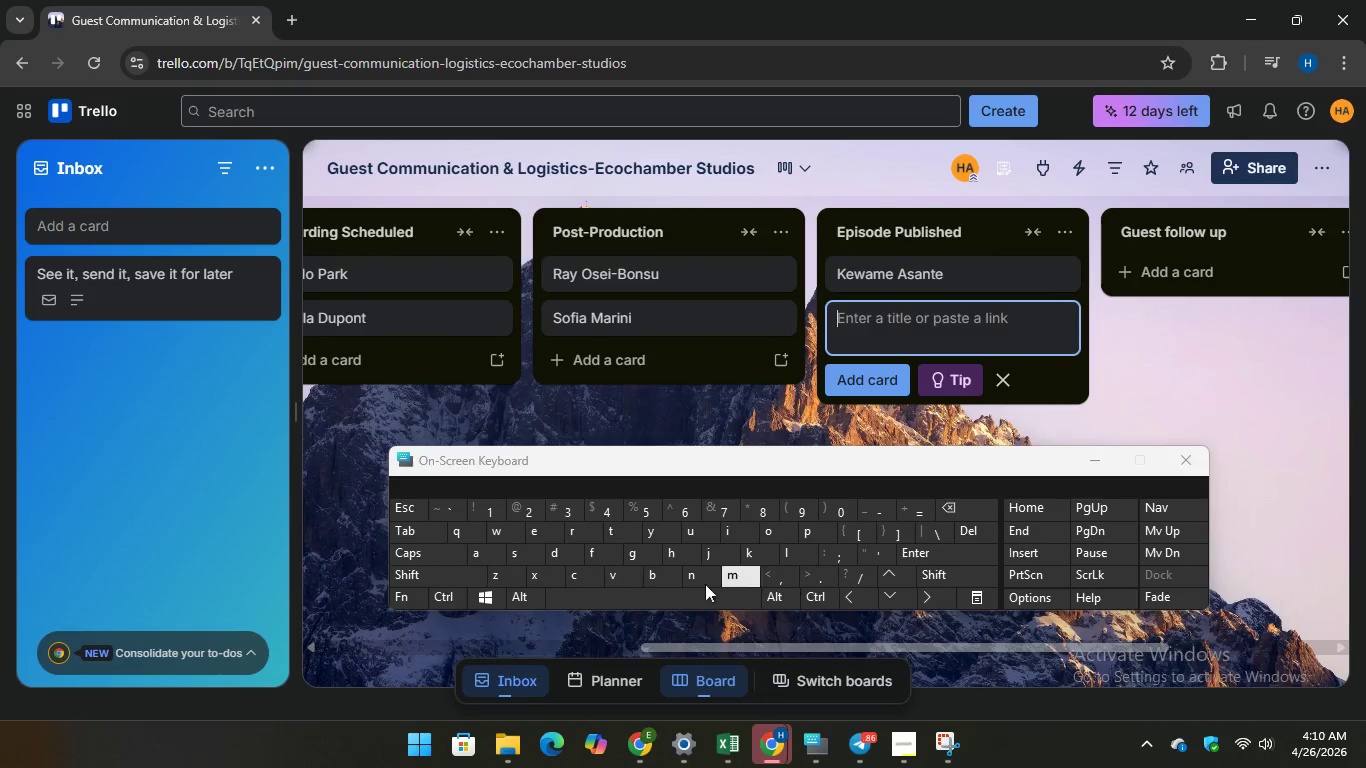 
type(Nina )
 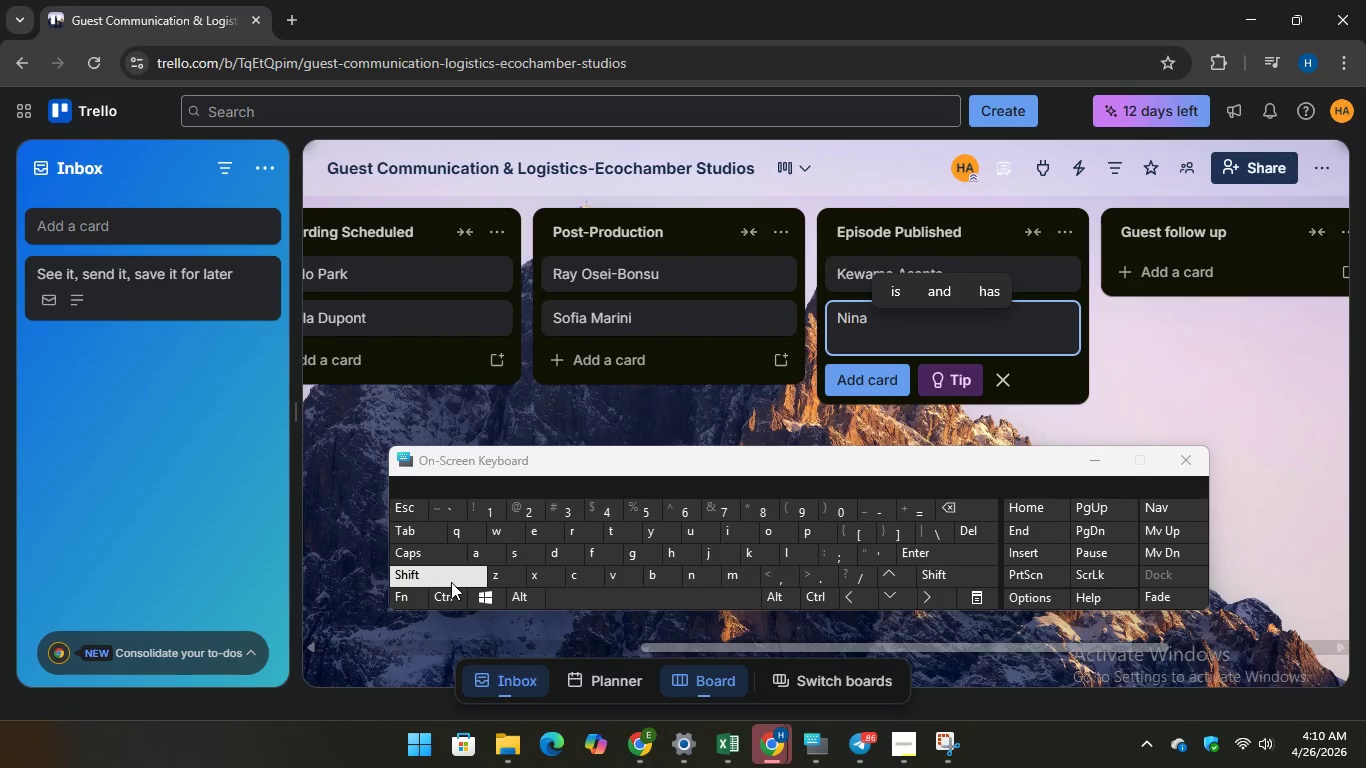 
type(Vasq)
 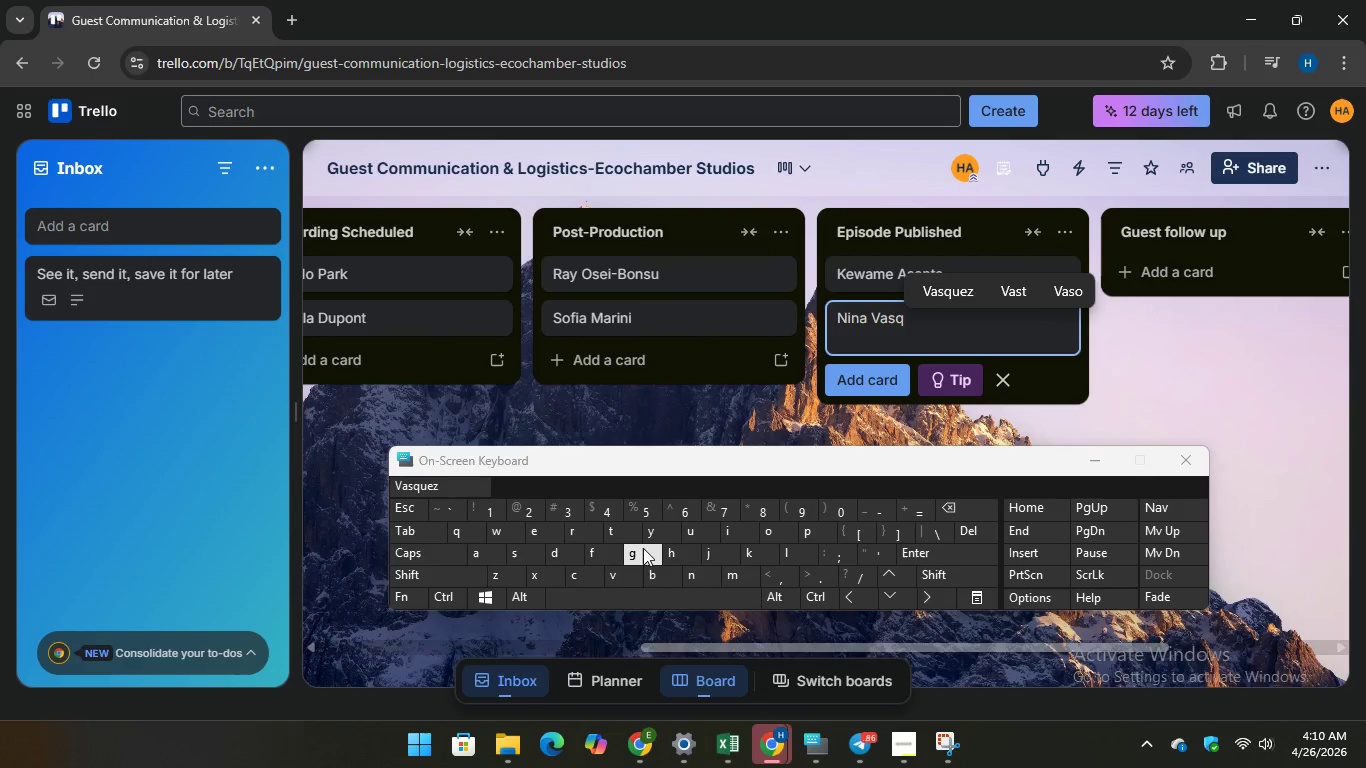 
type(uez)
 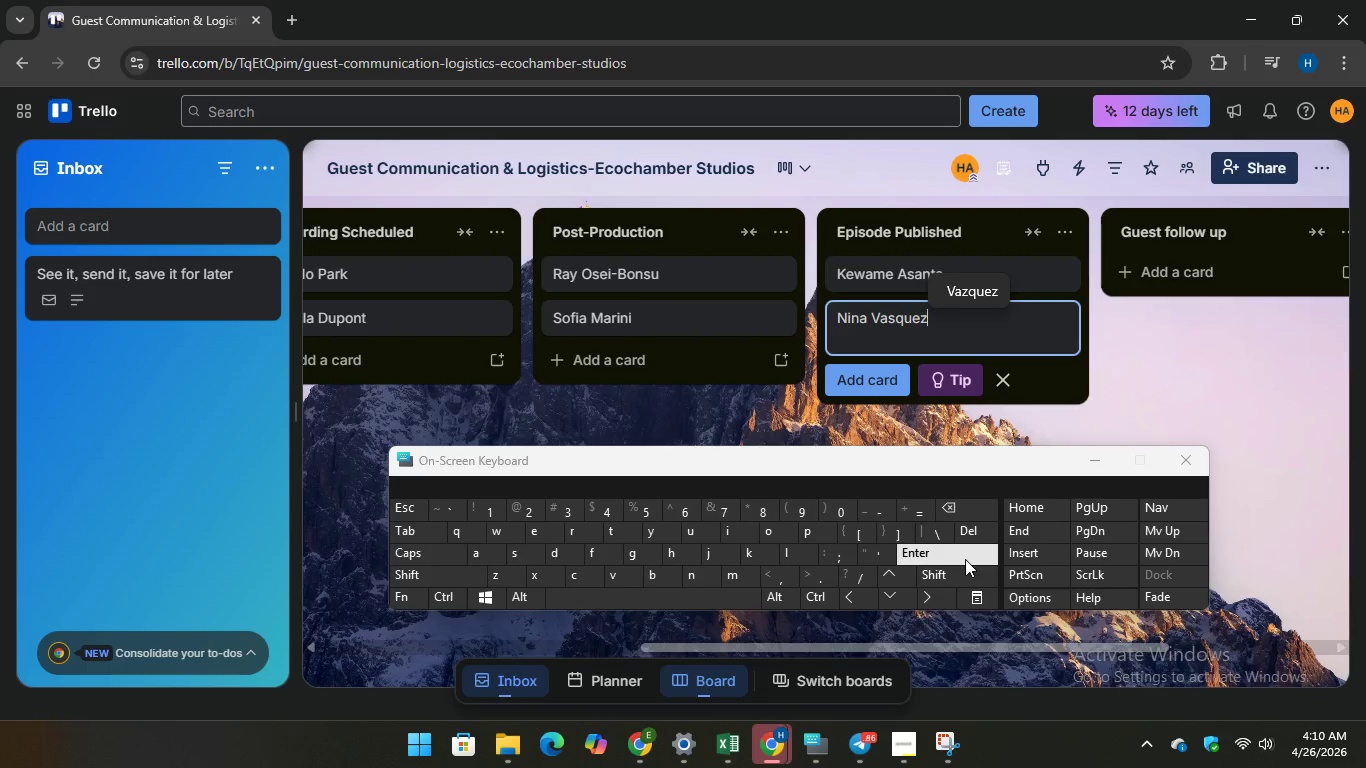 
key(Enter)
 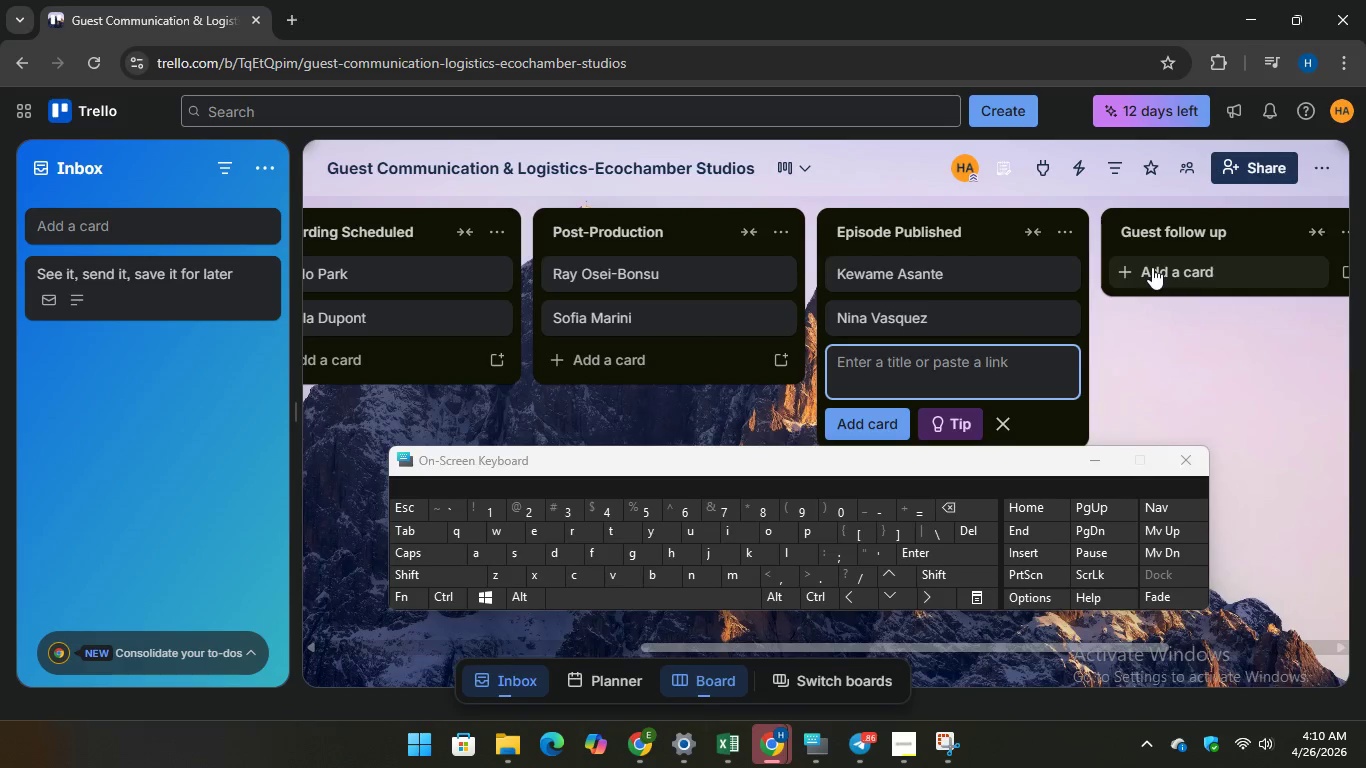 
left_click([1161, 261])
 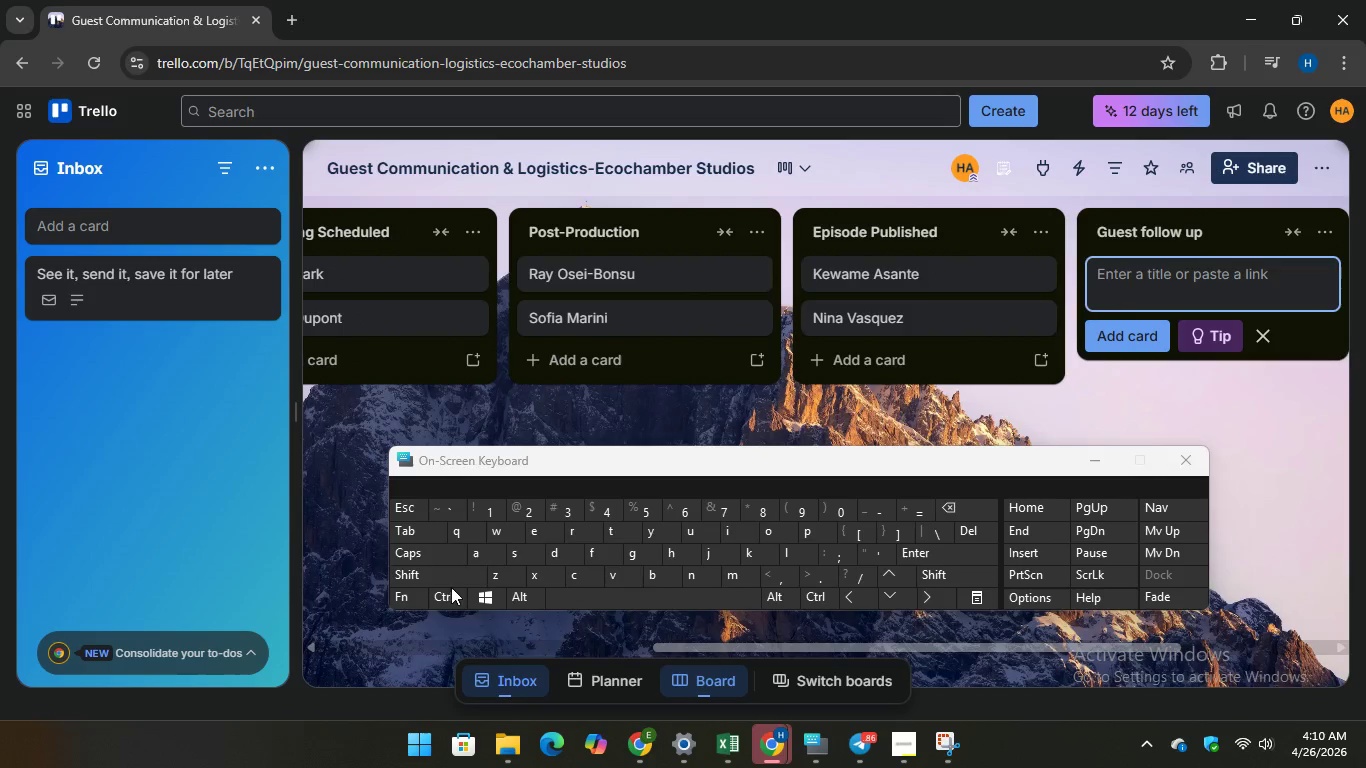 
type(Arju)
 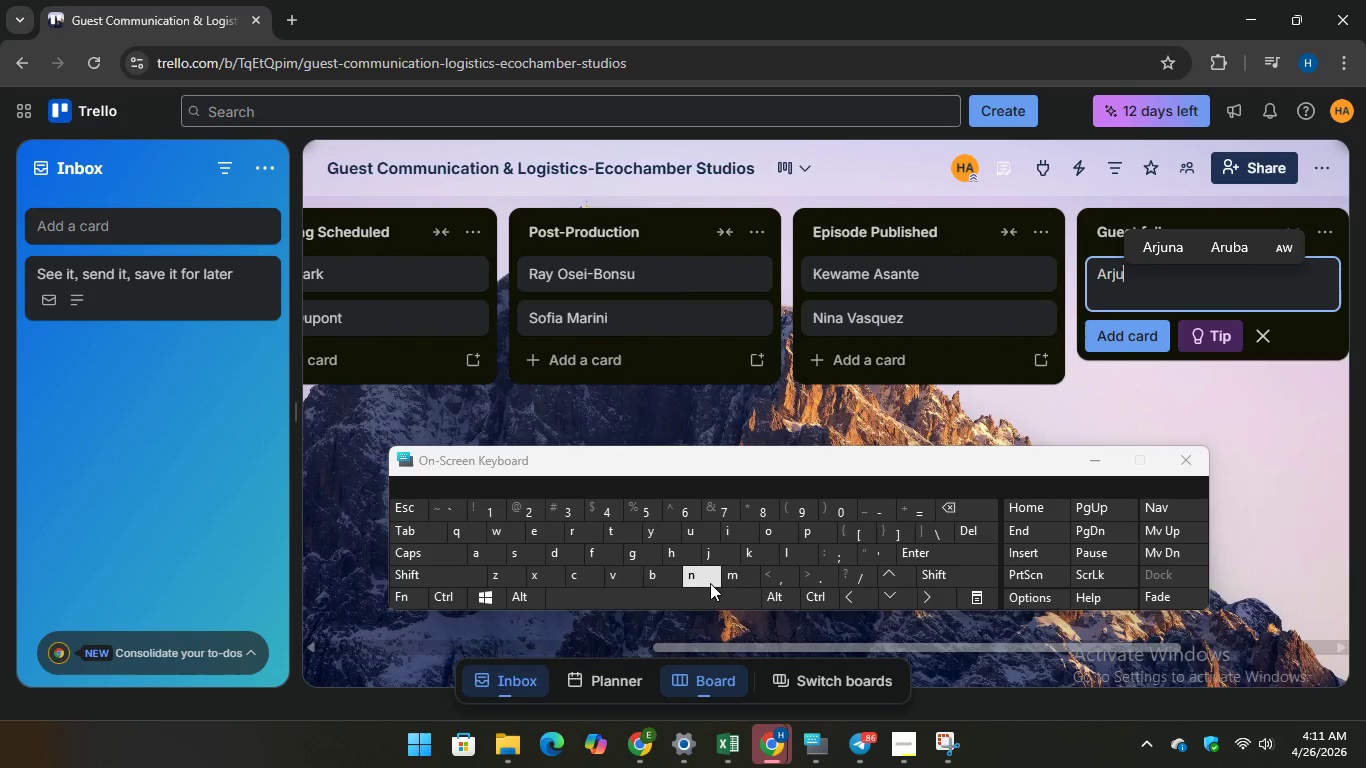 
key(N)
 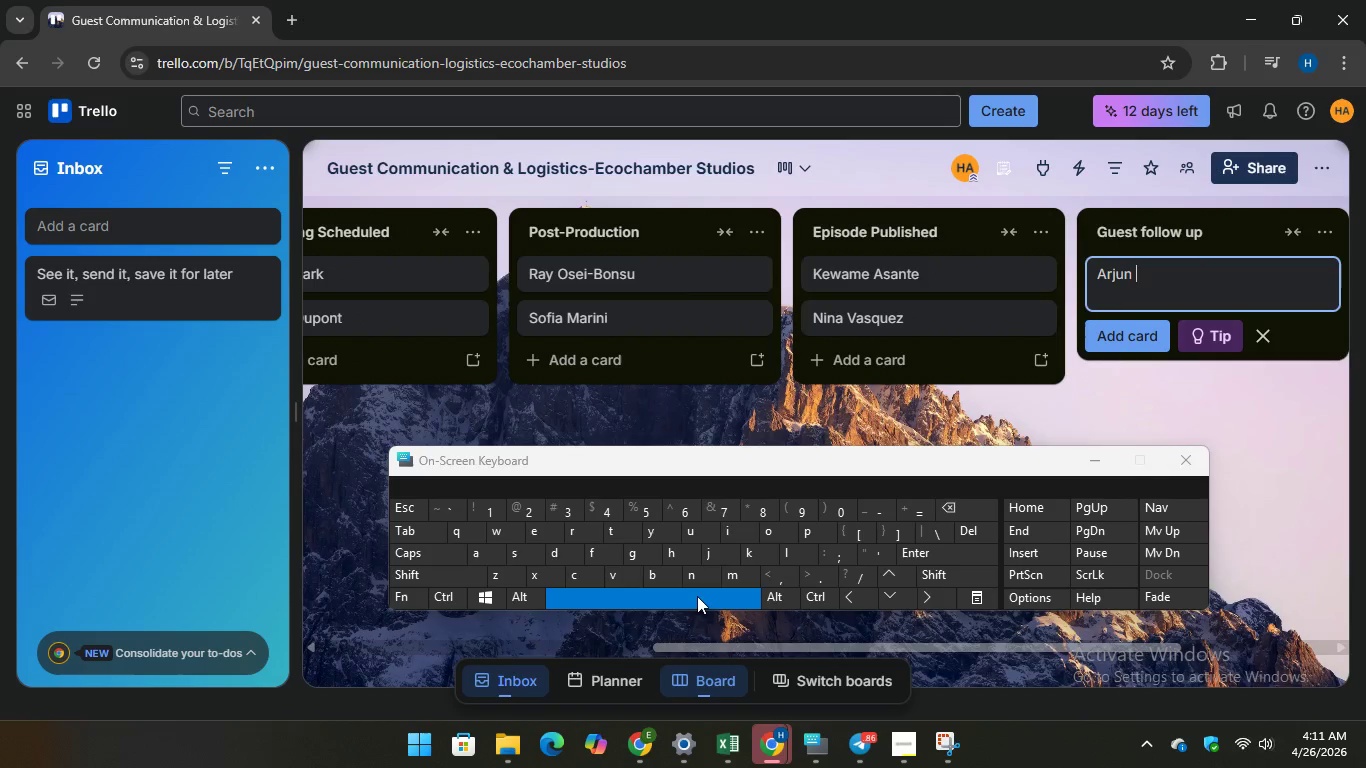 
key(Space)
 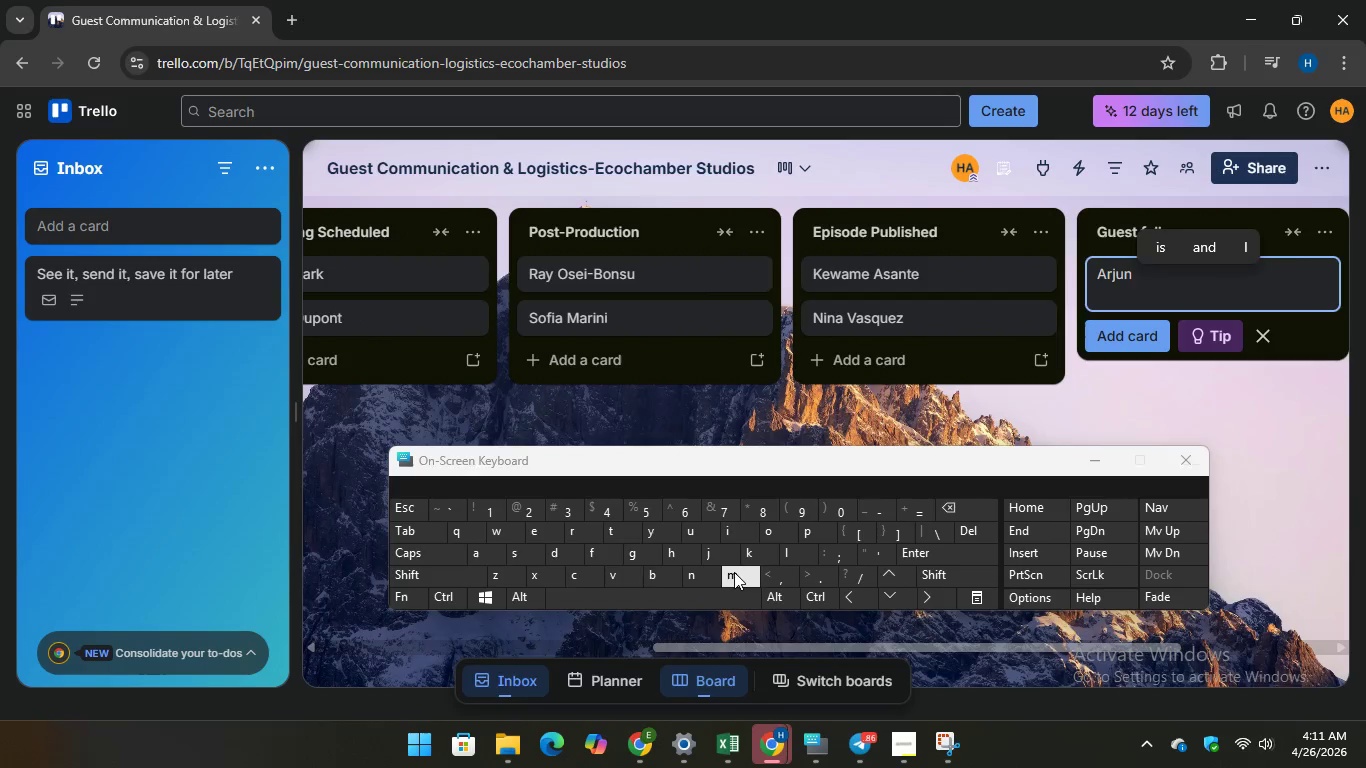 
type(mh)
 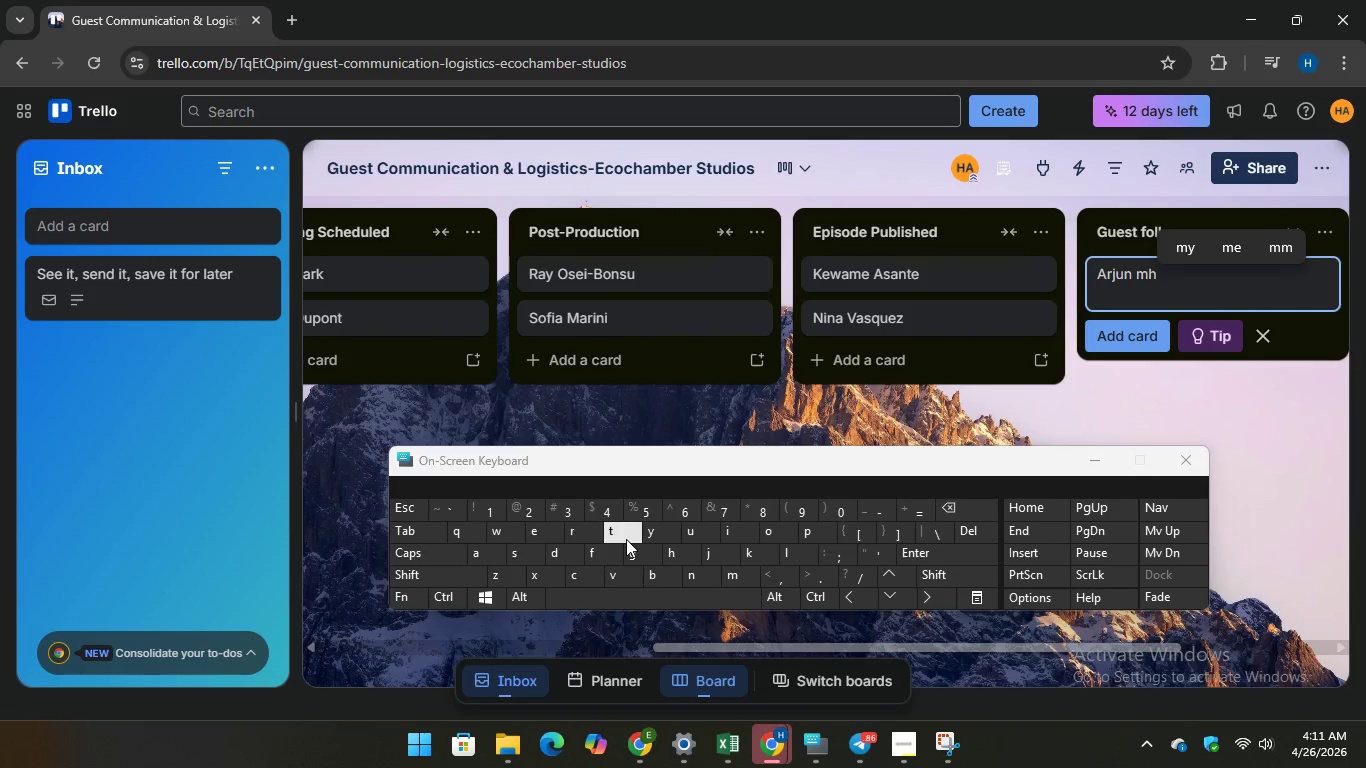 
type(ta)
 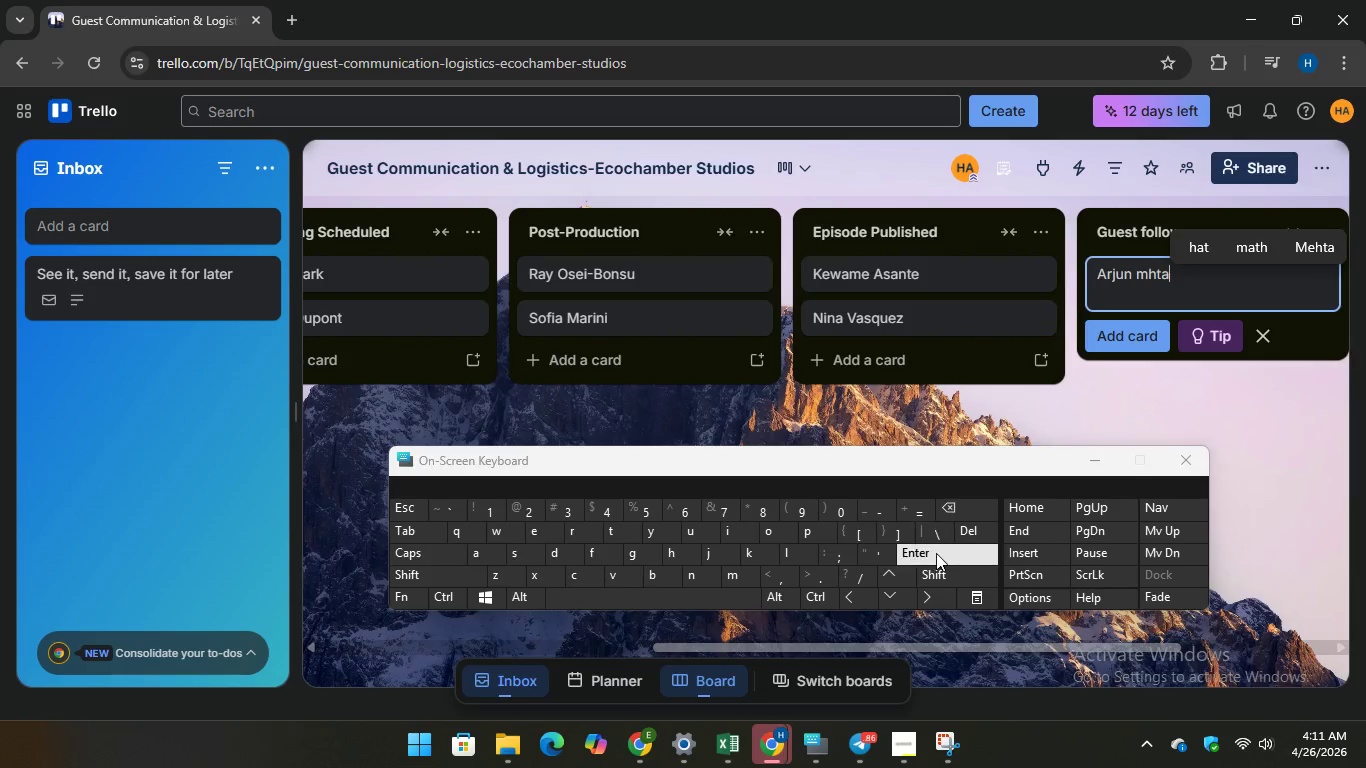 
key(Enter)
 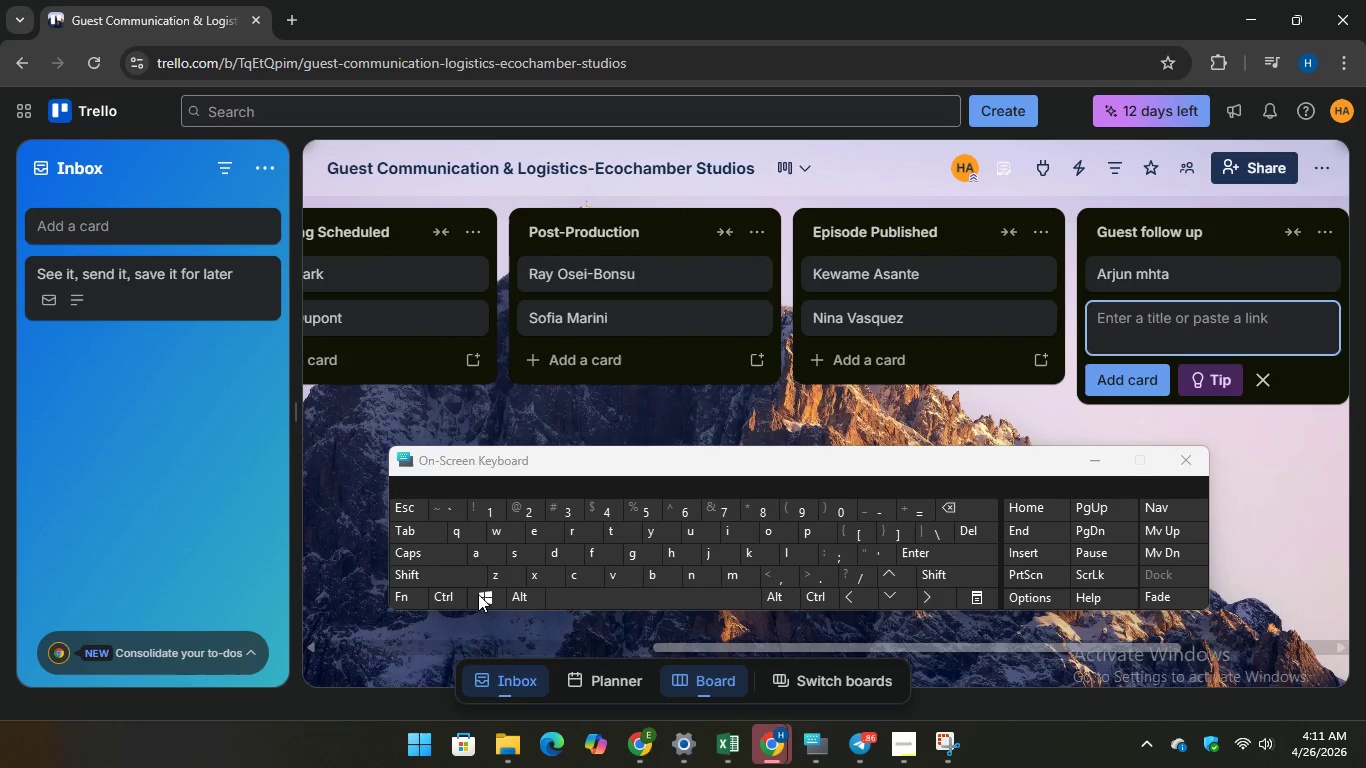 
type(Samuel Legesse)
 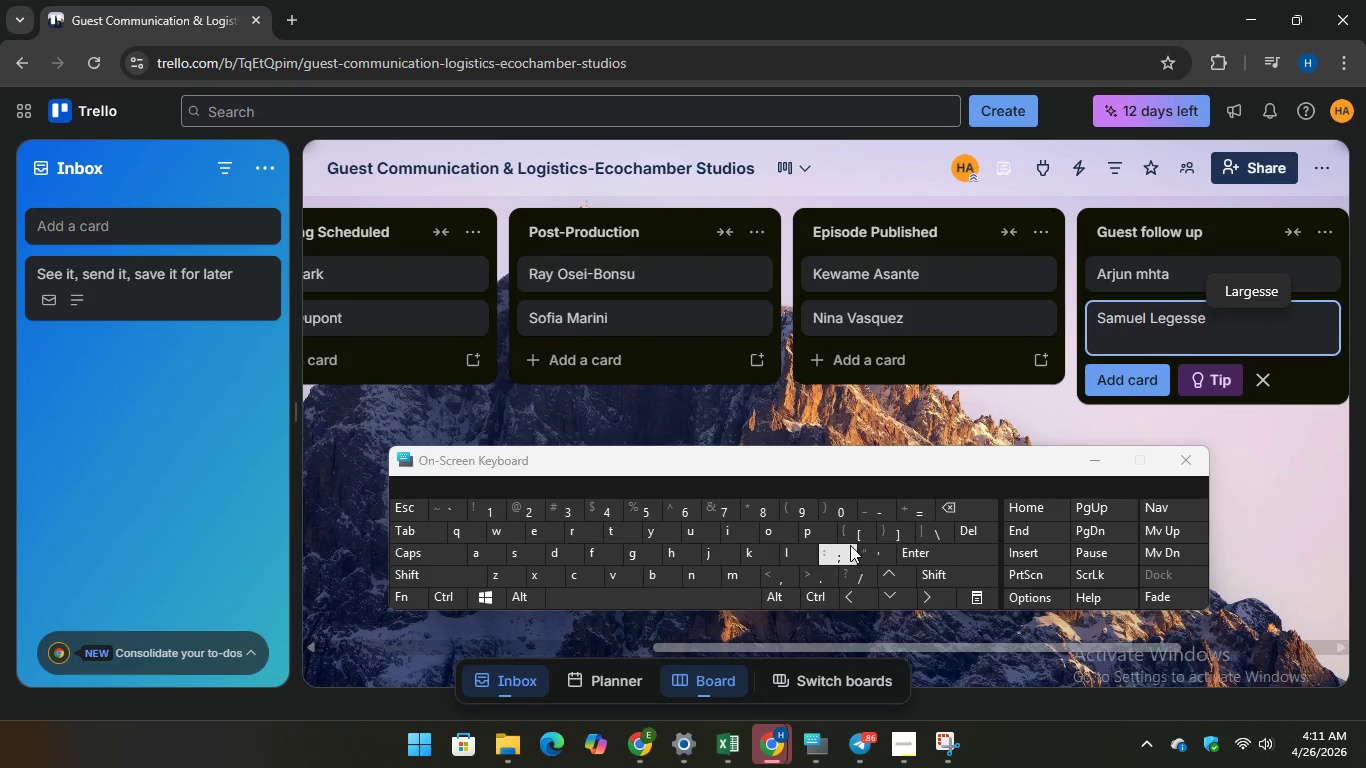 
key(Enter)
 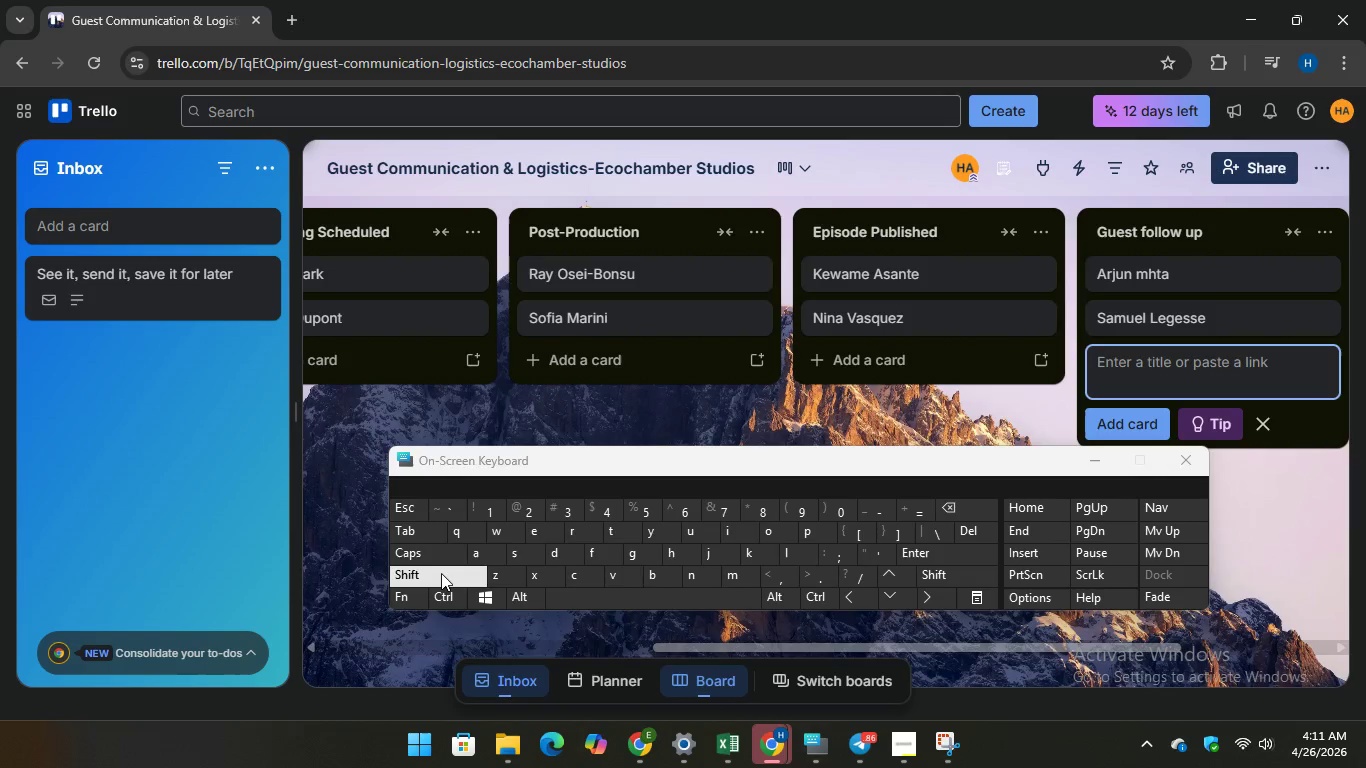 
type(Abel Tess)
 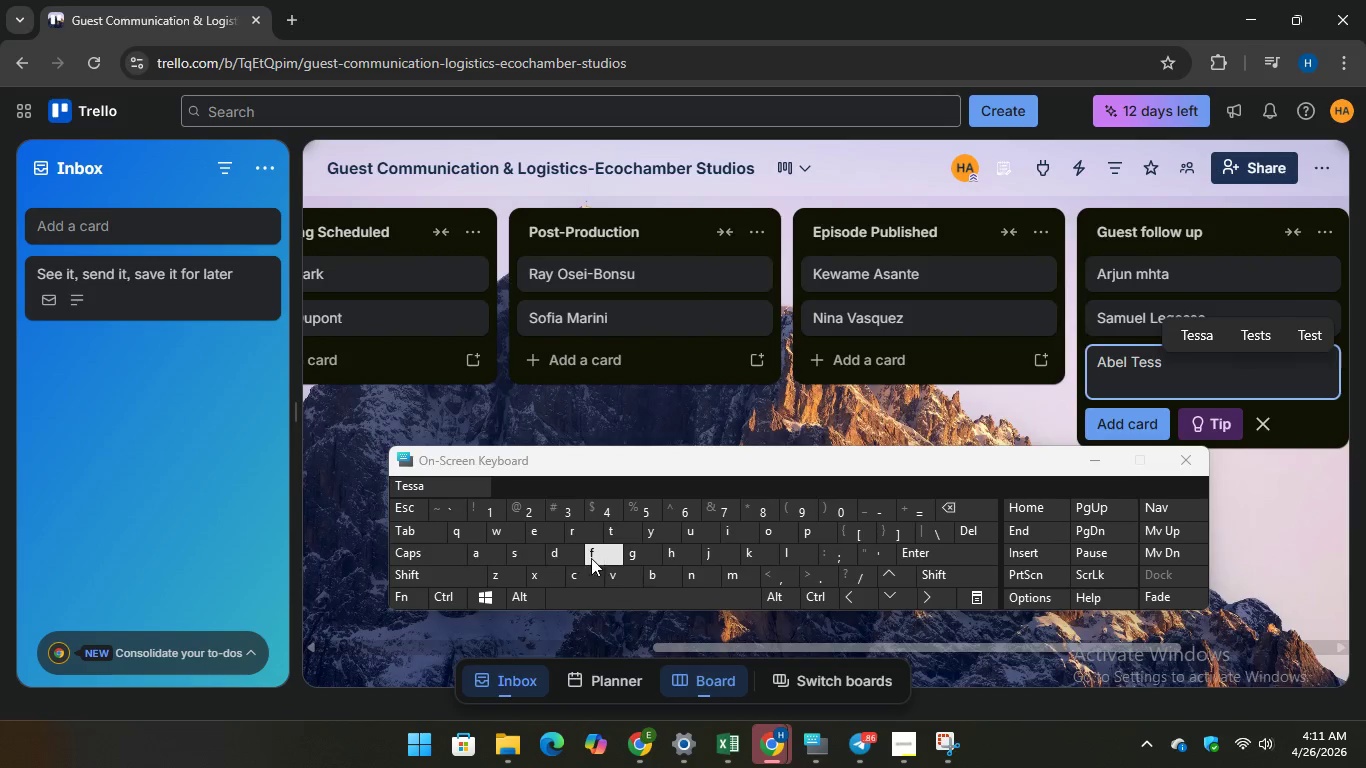 
type(faye)
 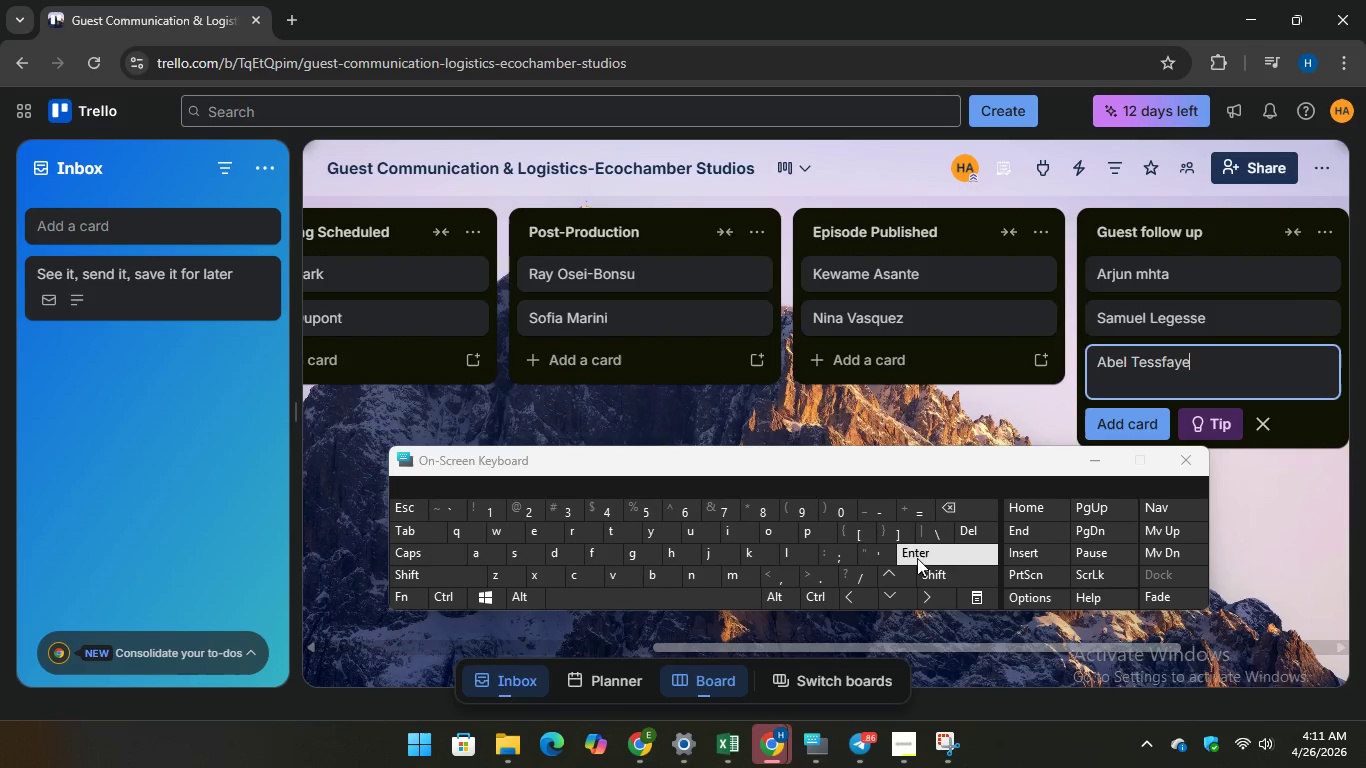 
key(Enter)
 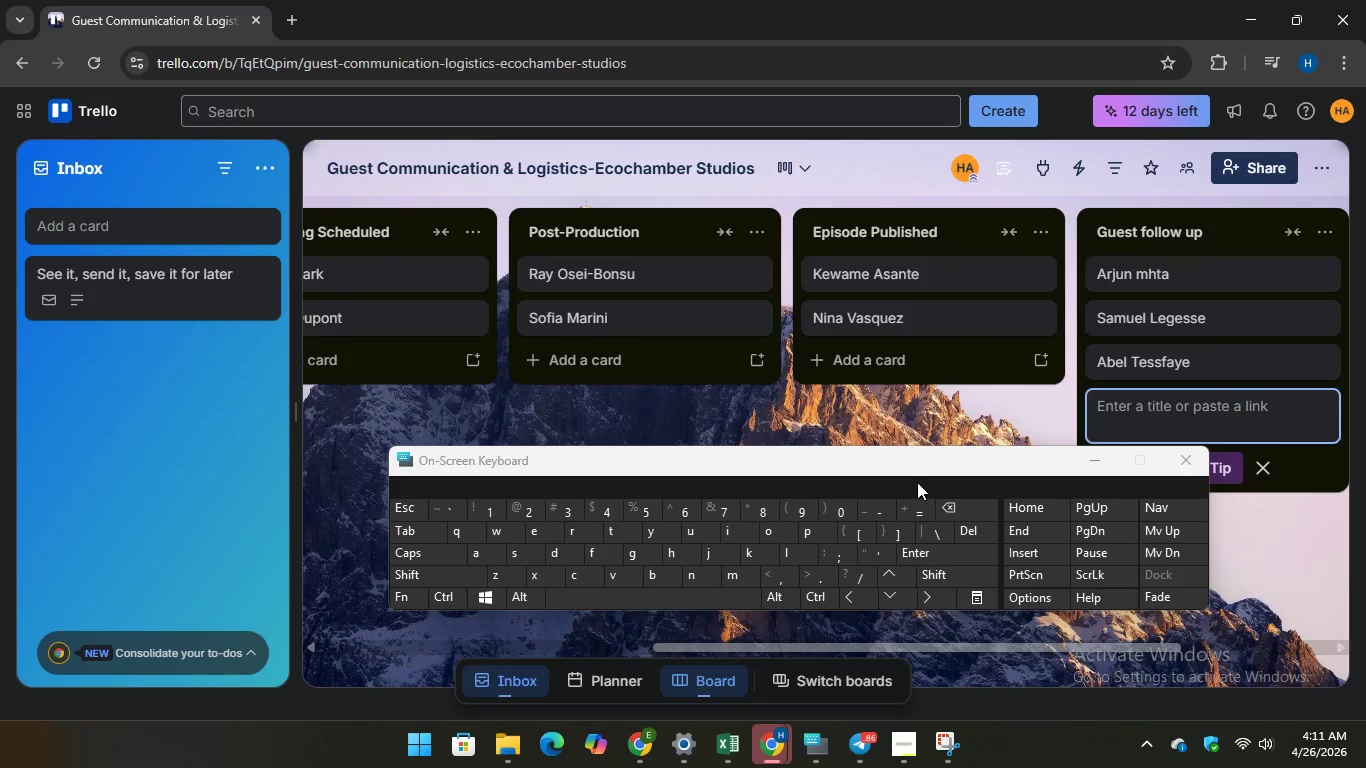 
wait(9.91)
 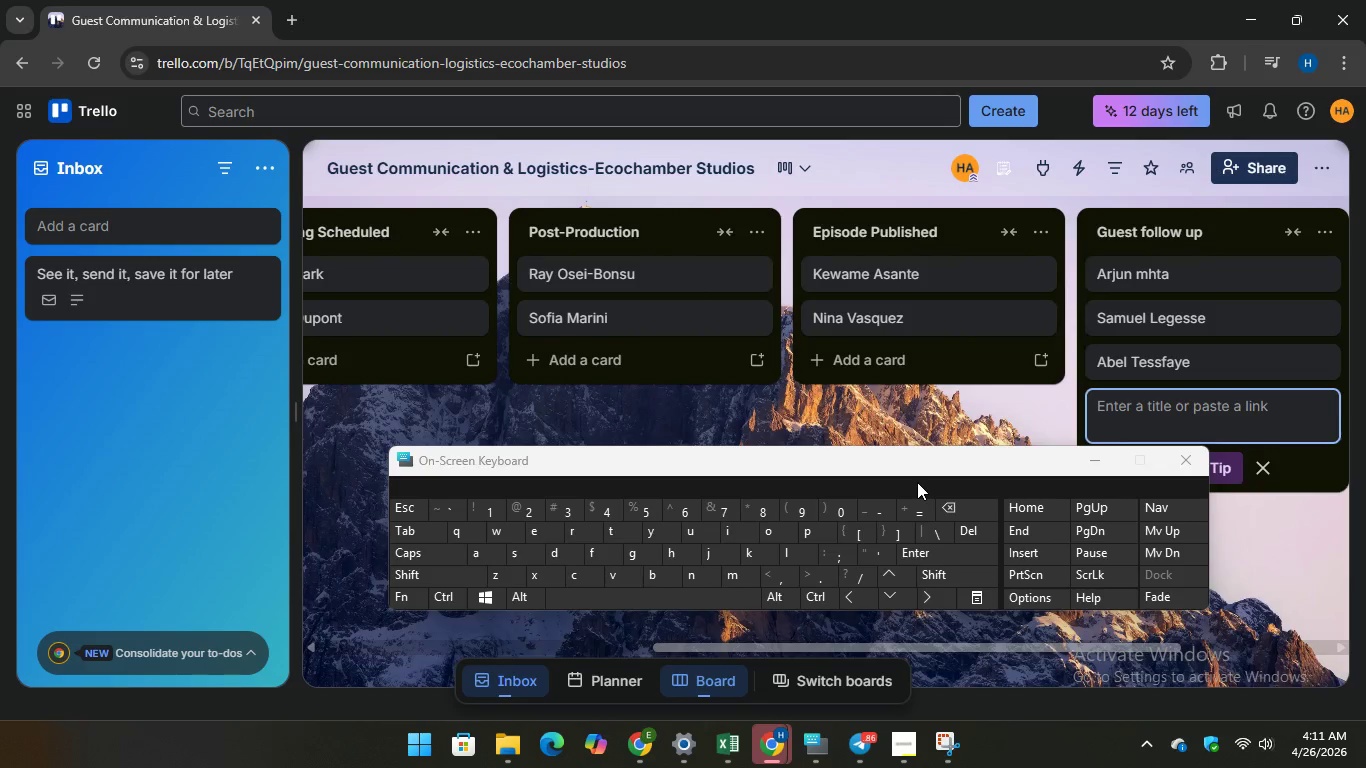 
left_click_drag(start_coordinate=[720, 650], to_coordinate=[335, 636])
 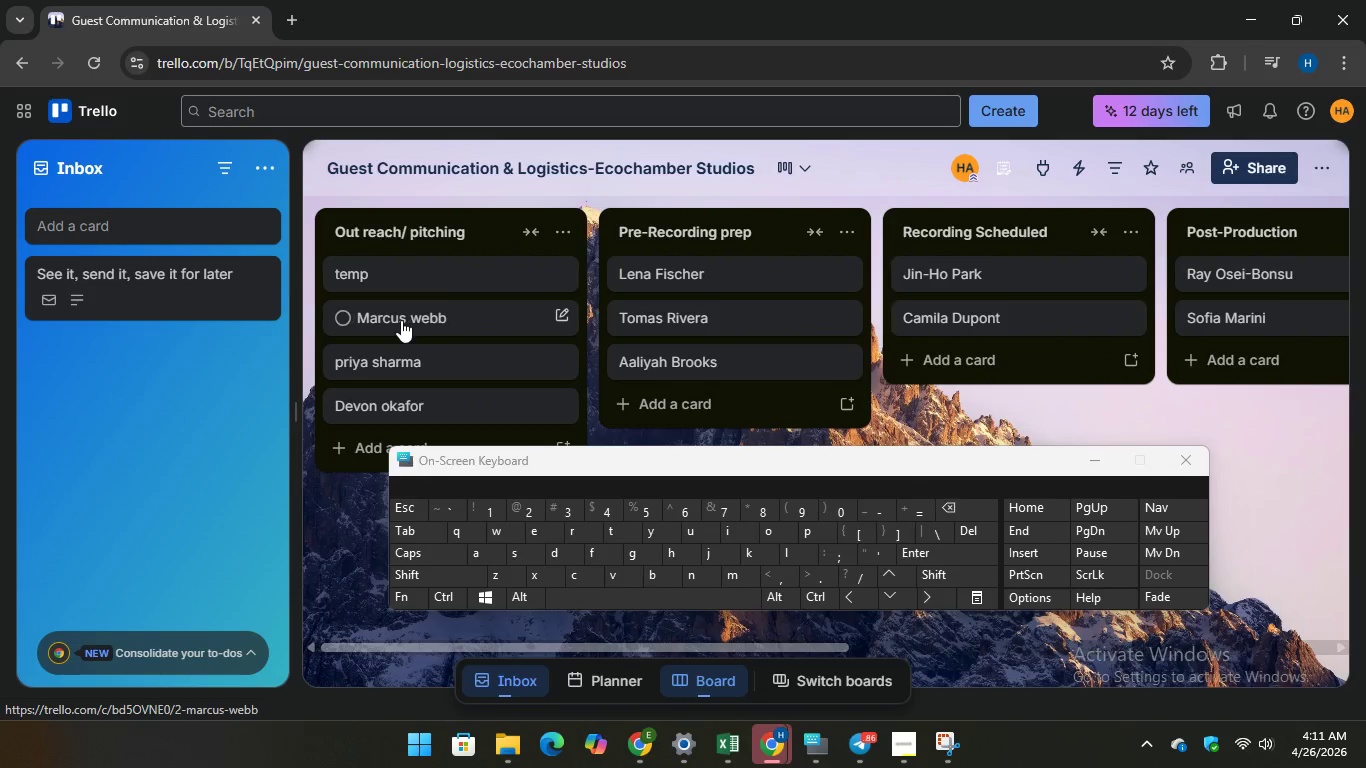 
left_click([401, 320])
 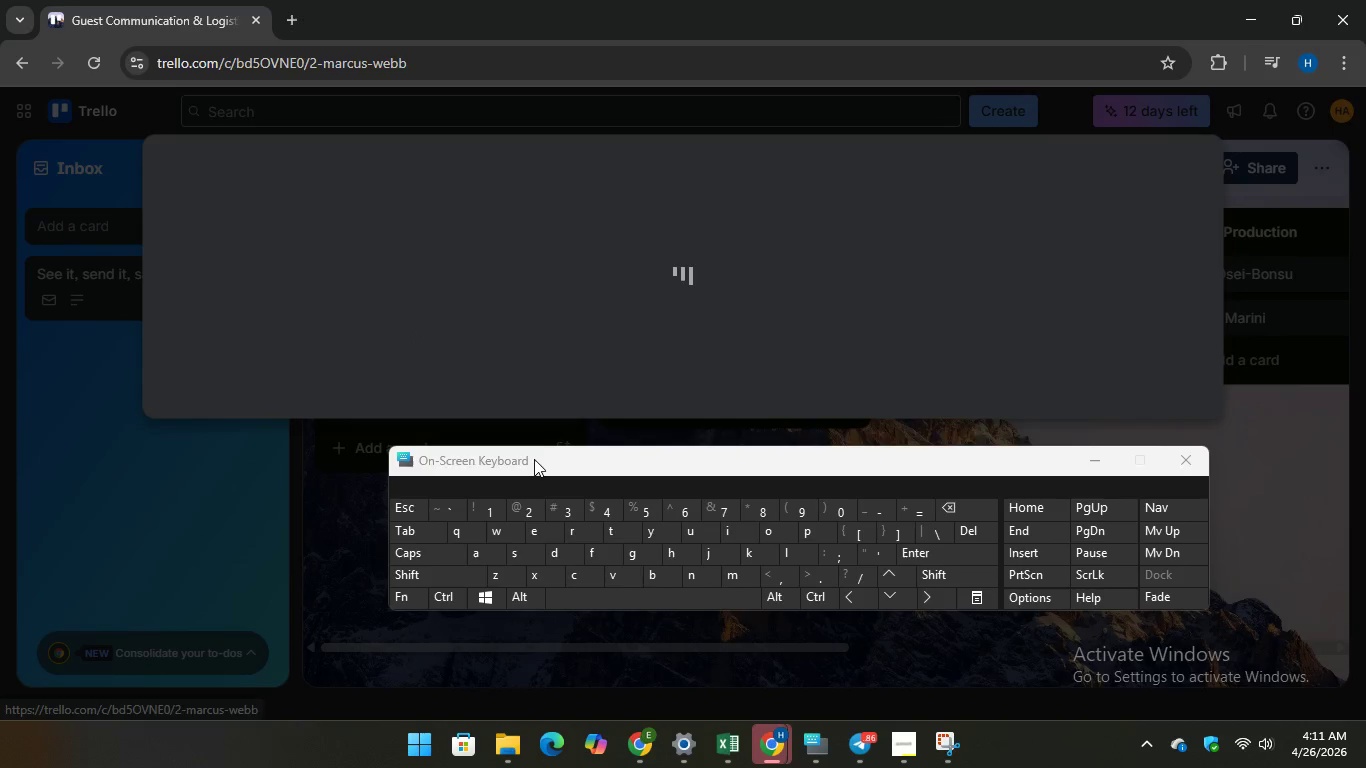 
mouse_move([551, 164])
 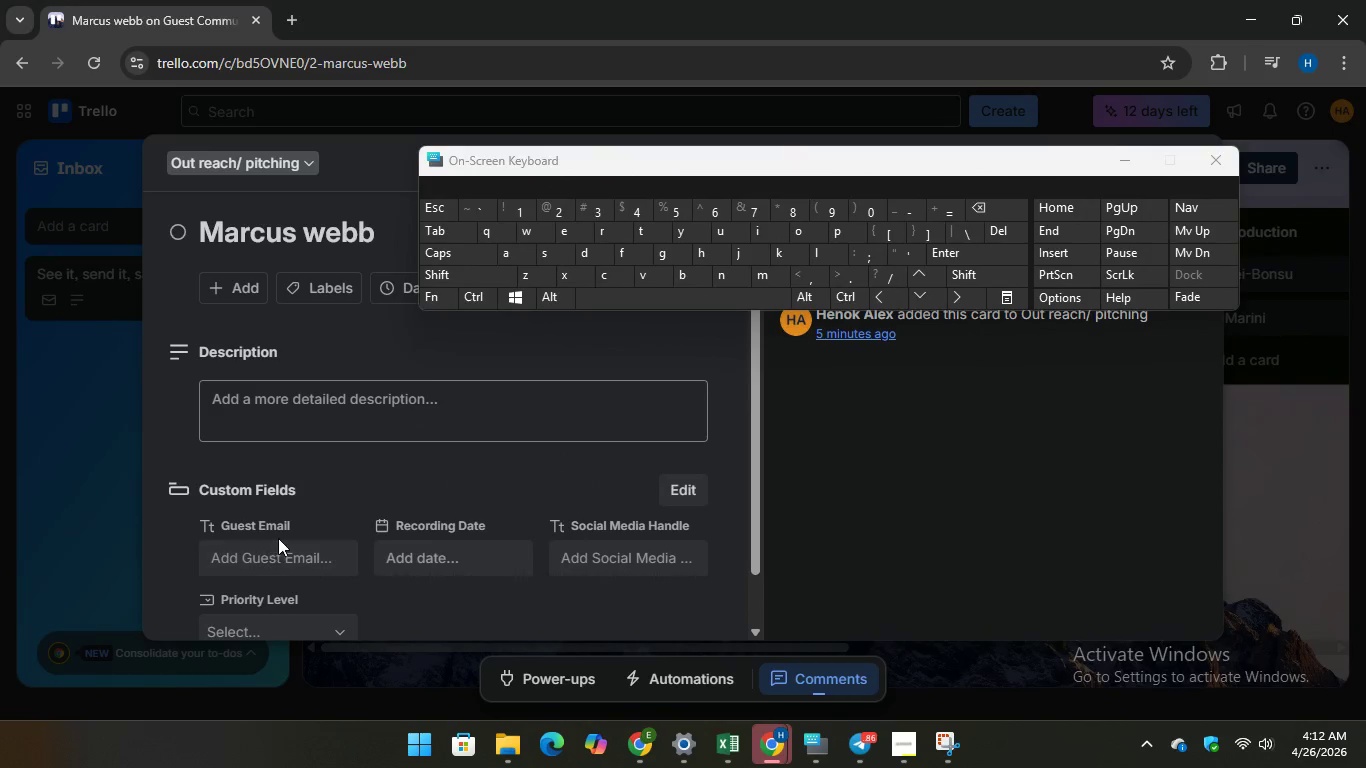 
scroll: coordinate [278, 537], scroll_direction: down, amount: 1.0
 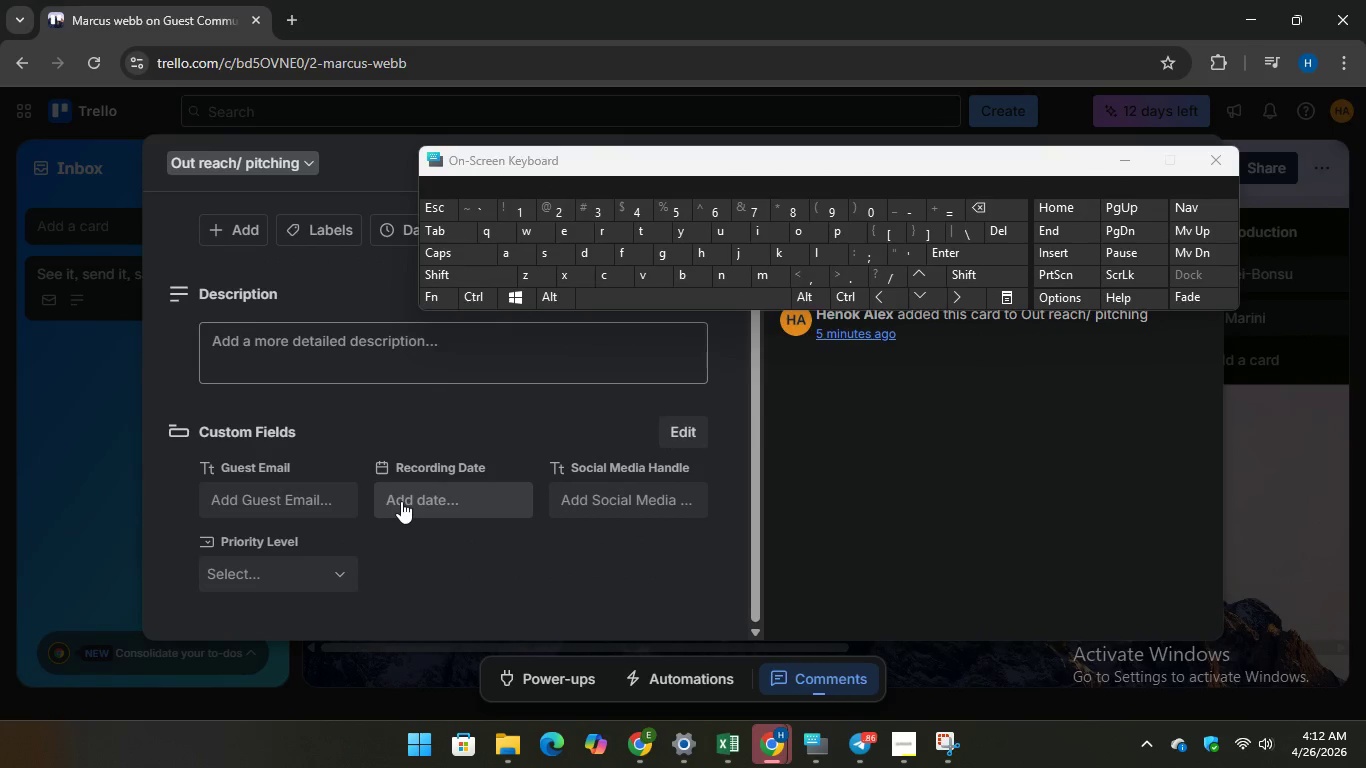 
left_click([256, 501])
 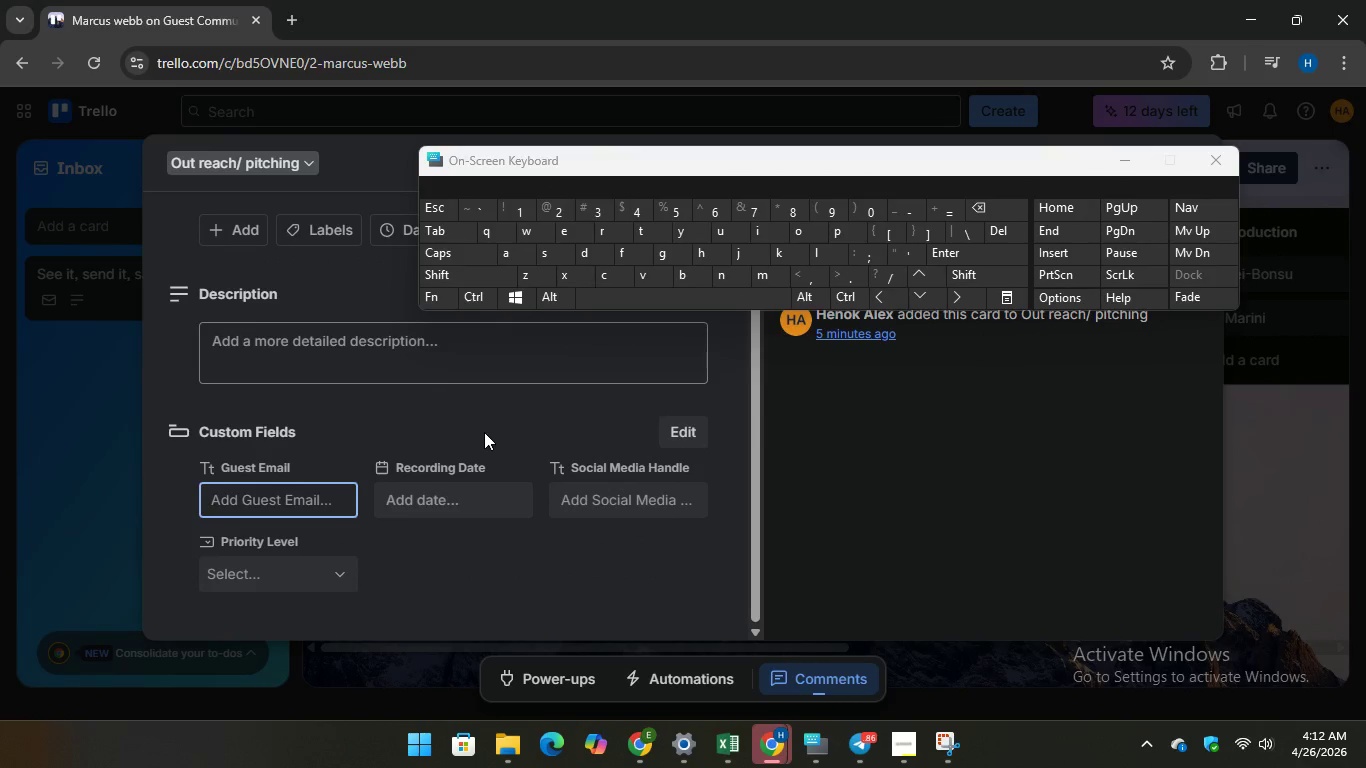 
wait(5.33)
 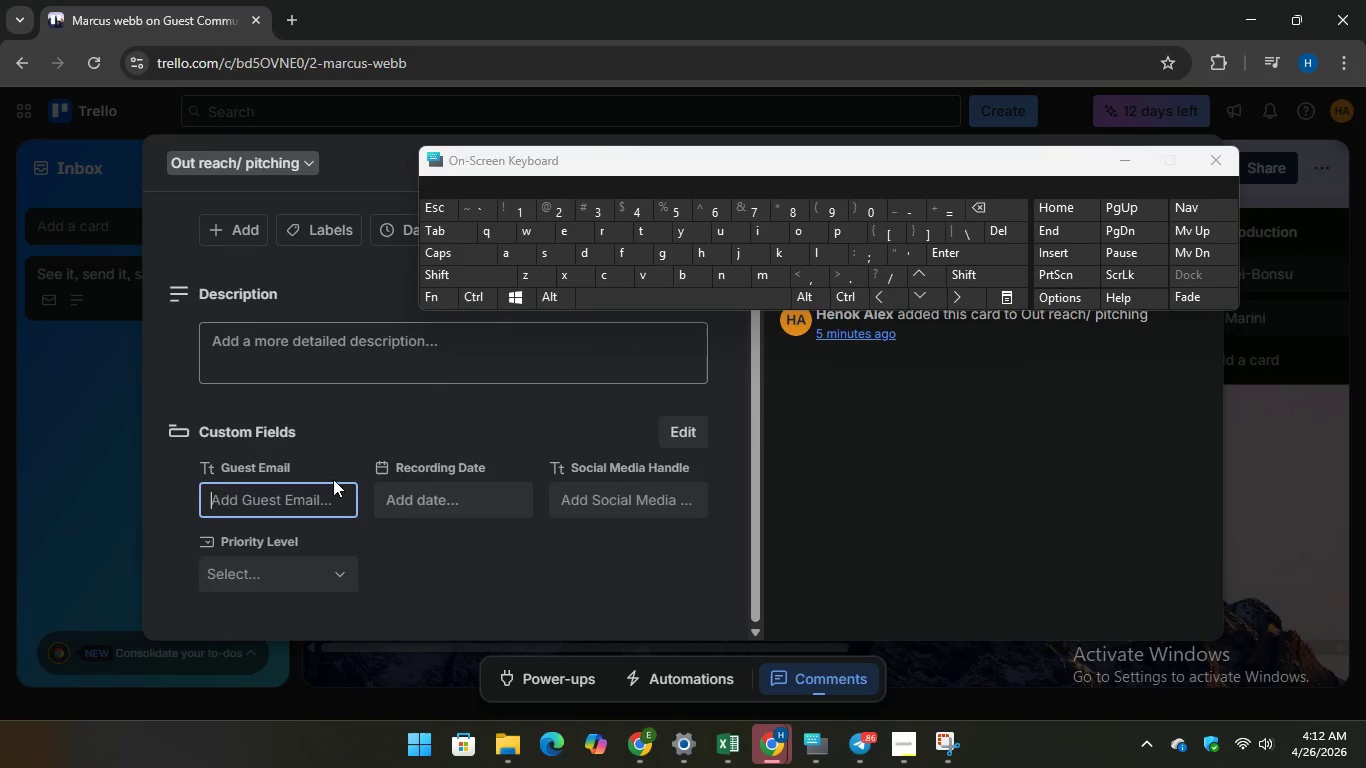 
scroll: coordinate [397, 409], scroll_direction: up, amount: 2.0
 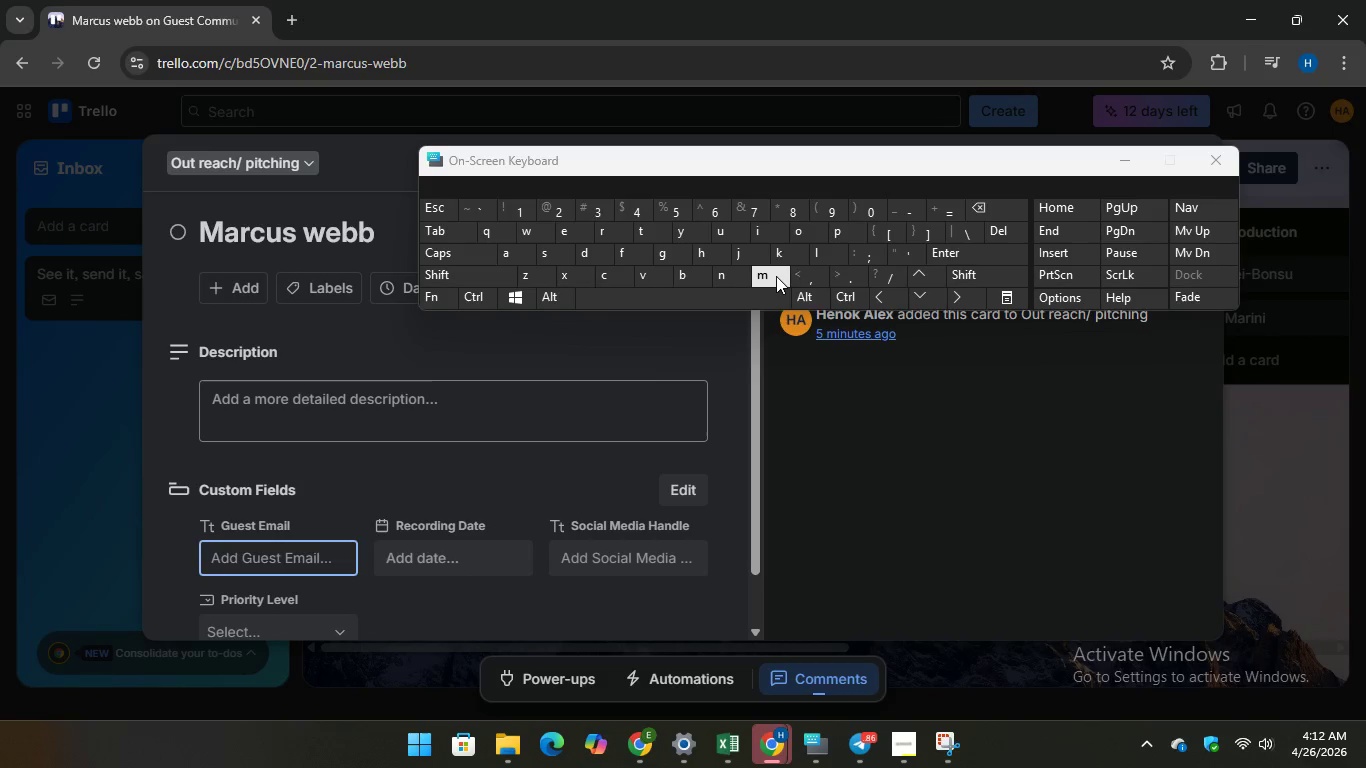 
type(marcuswebb)
 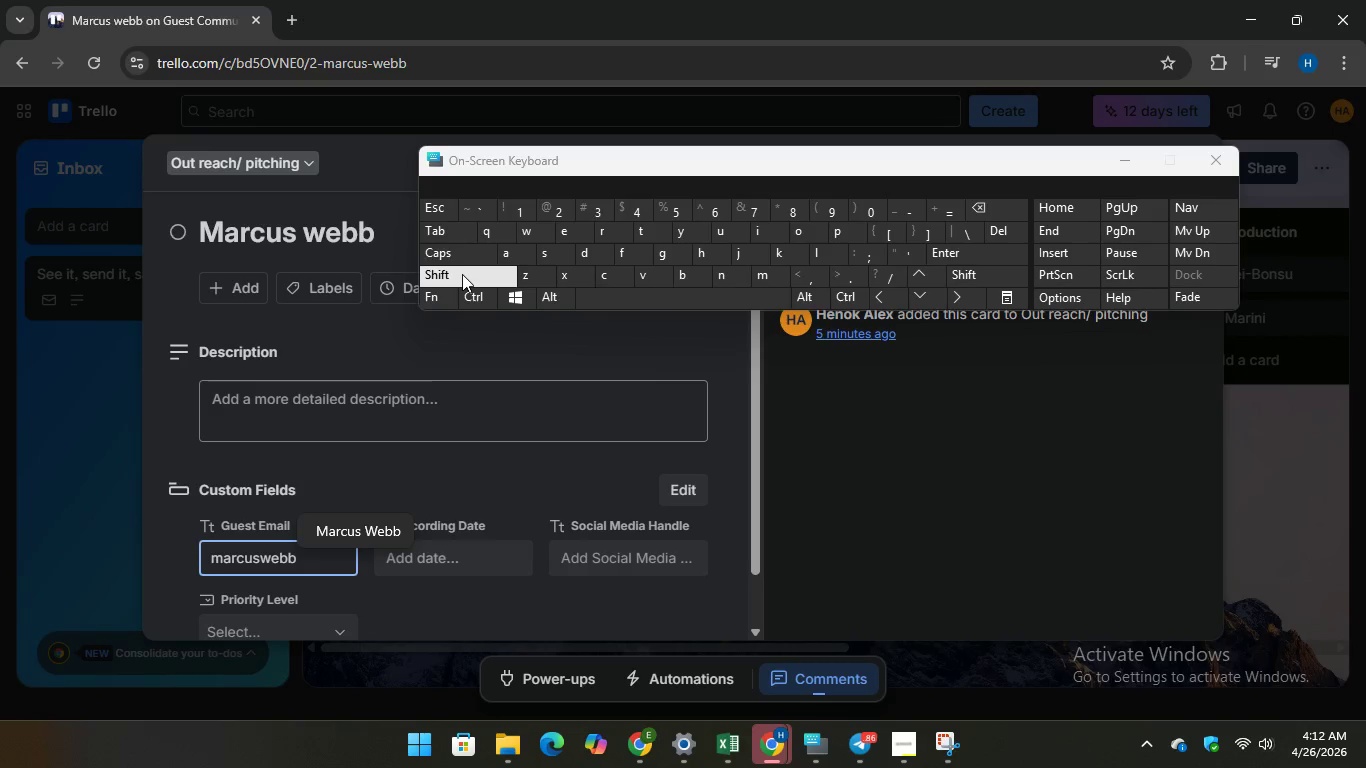 
key(Shift+2)
 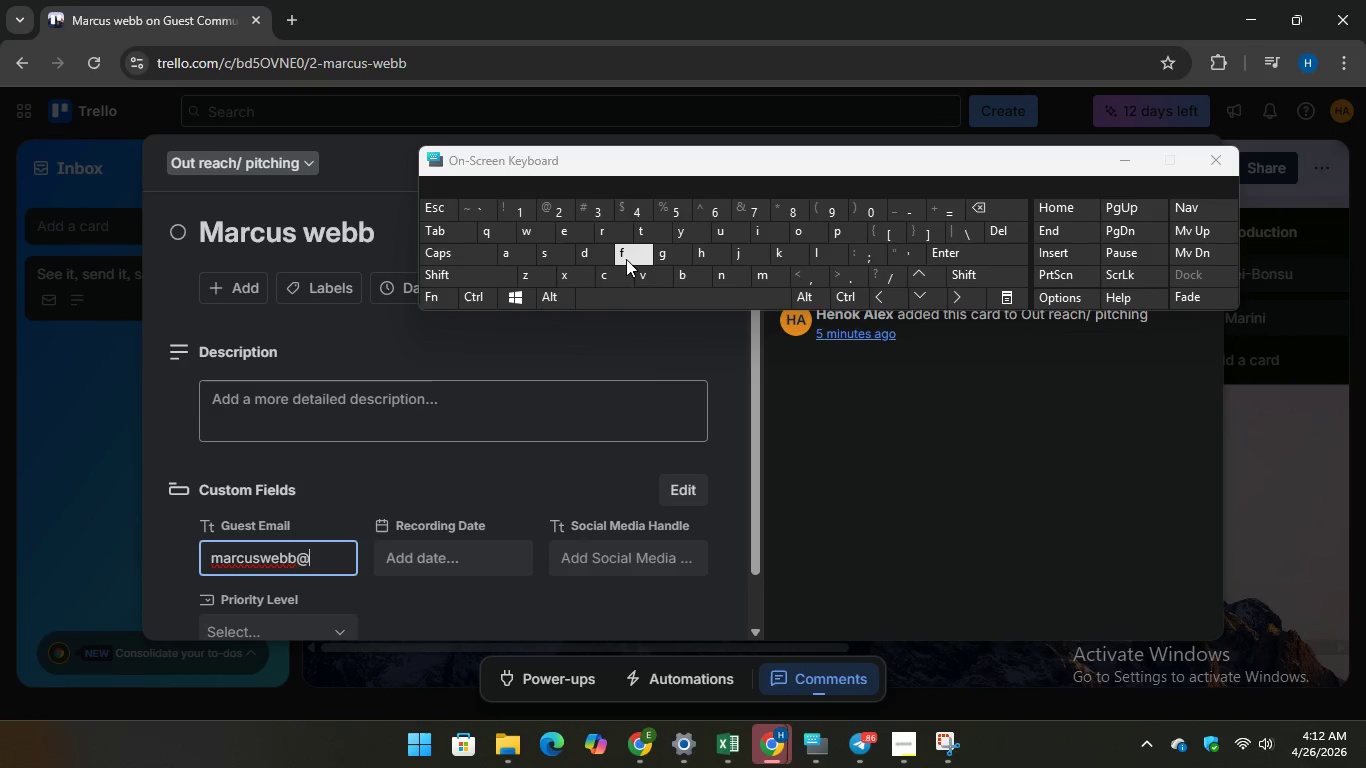 
key(T)
 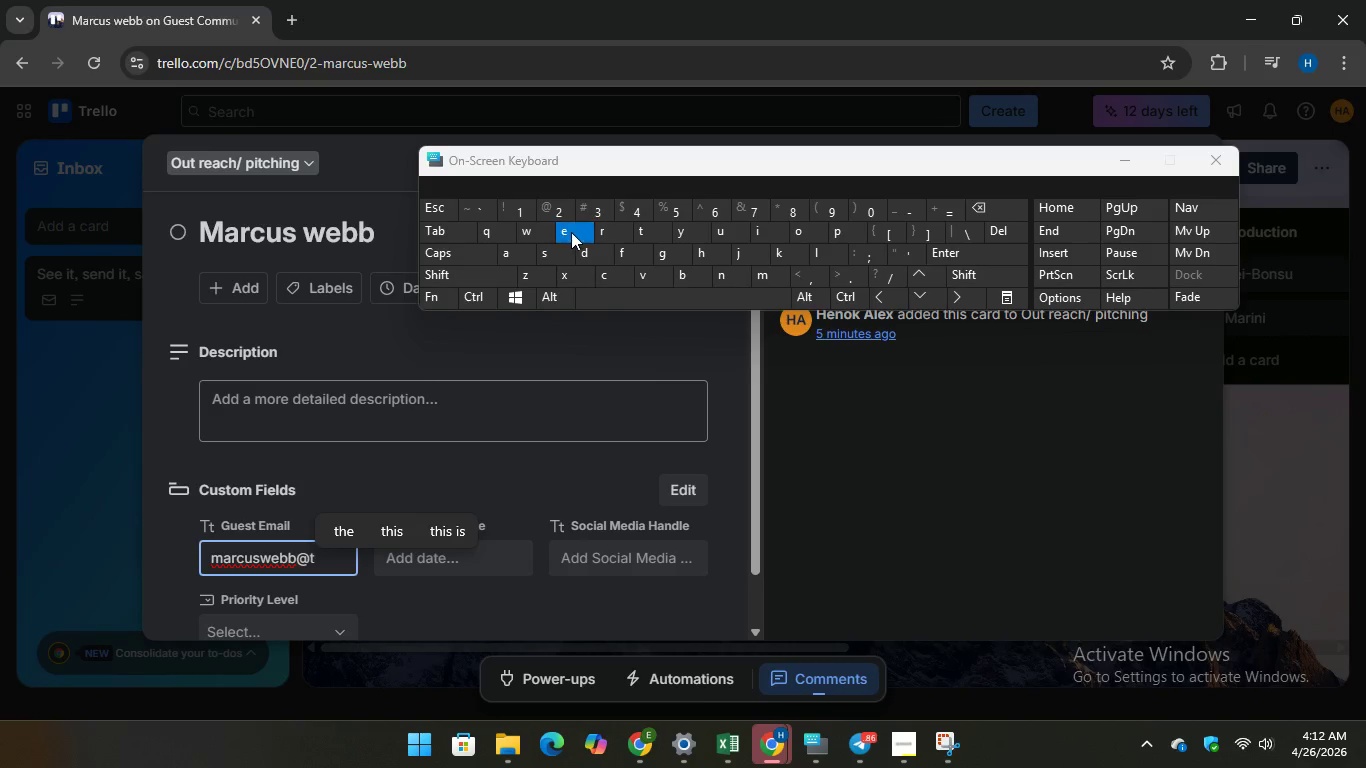 
type(ech)
 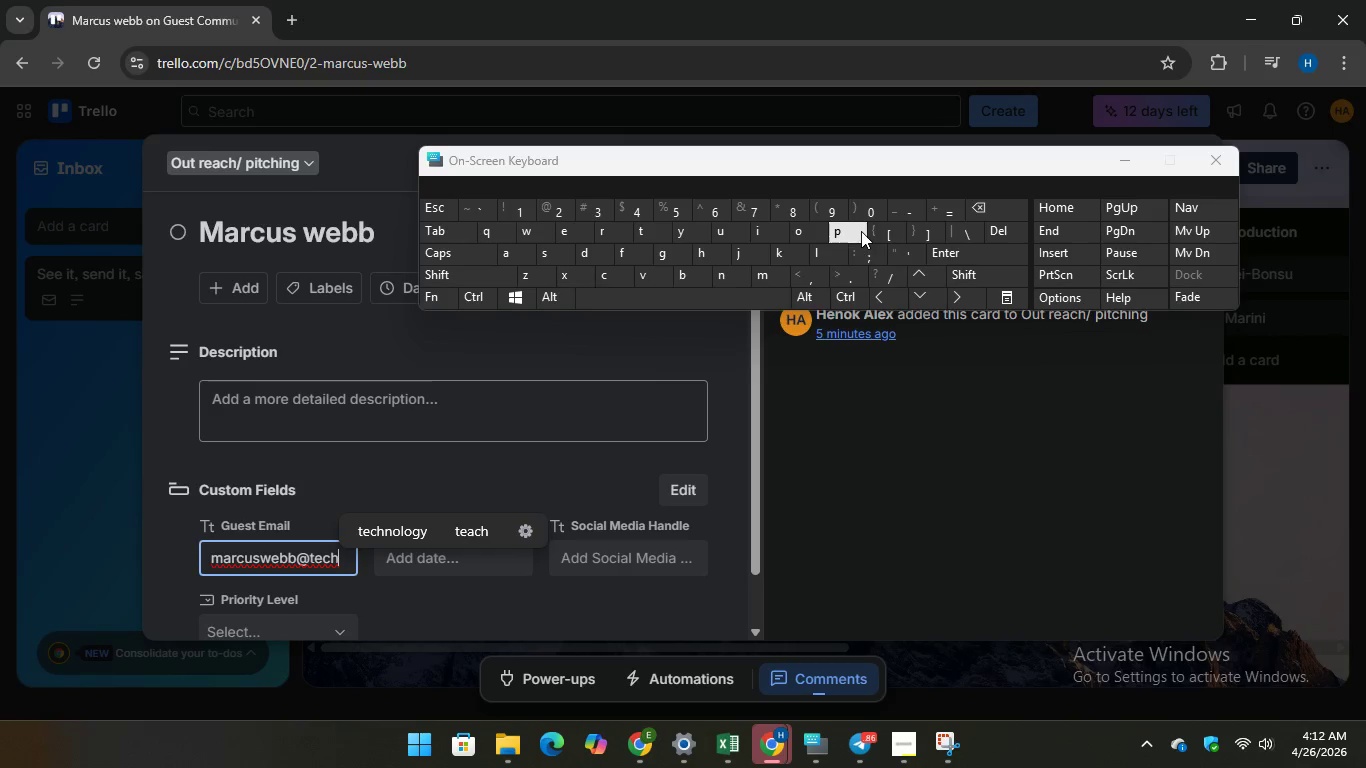 
key(P)
 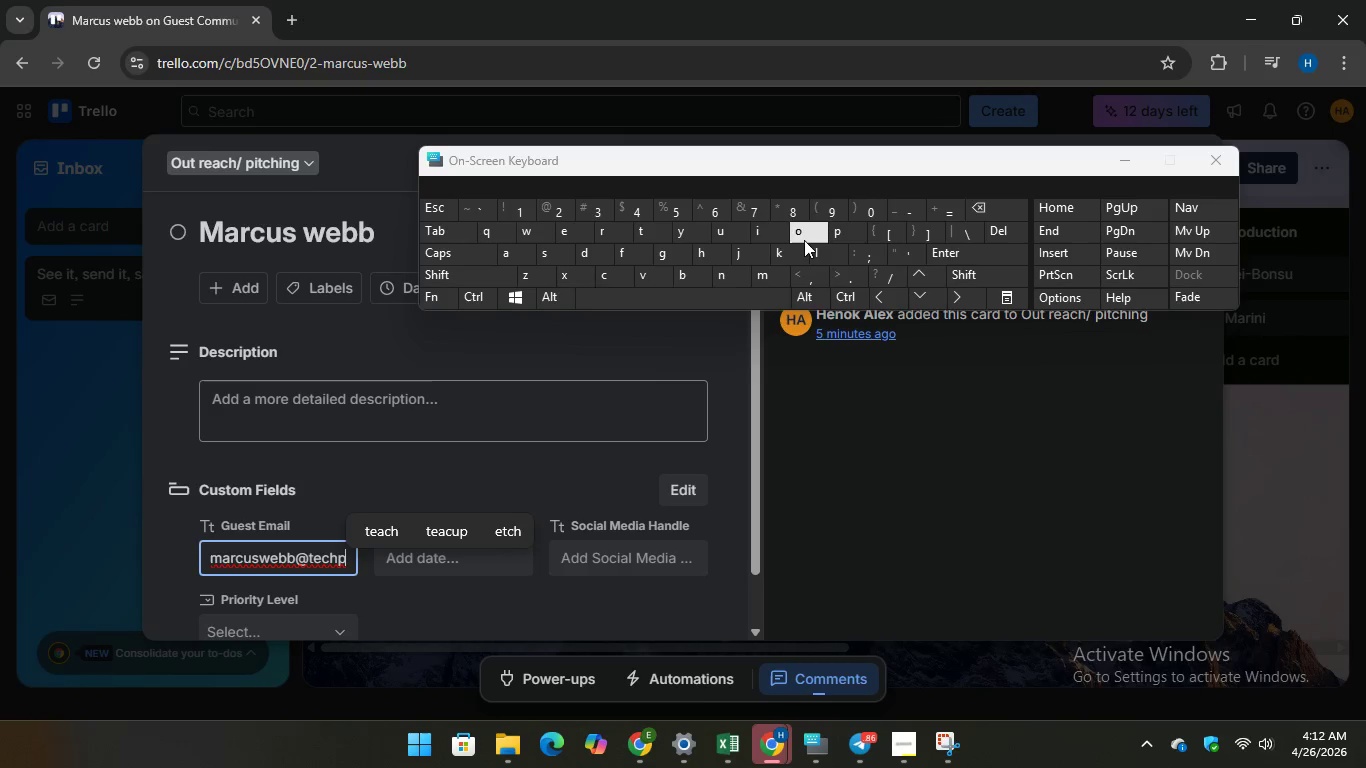 
type(ulse.io)
 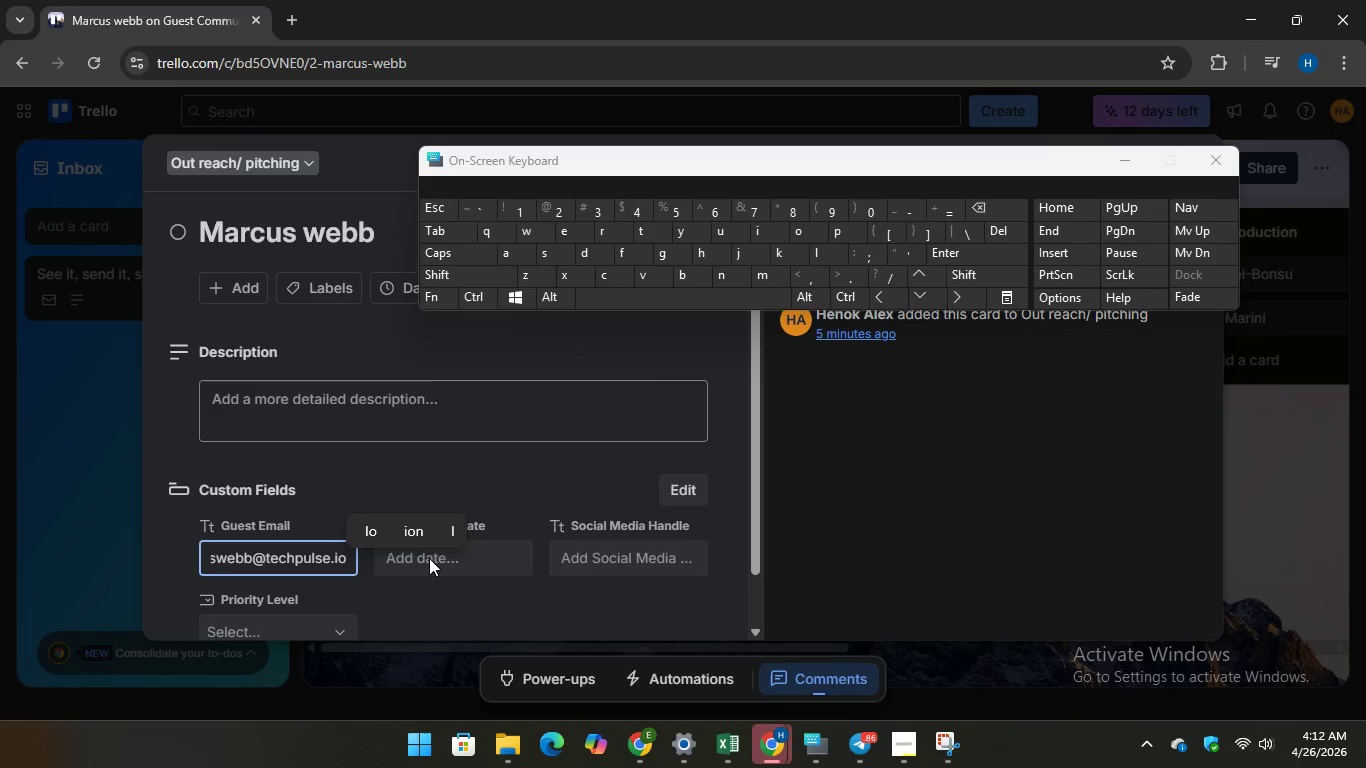 
wait(5.06)
 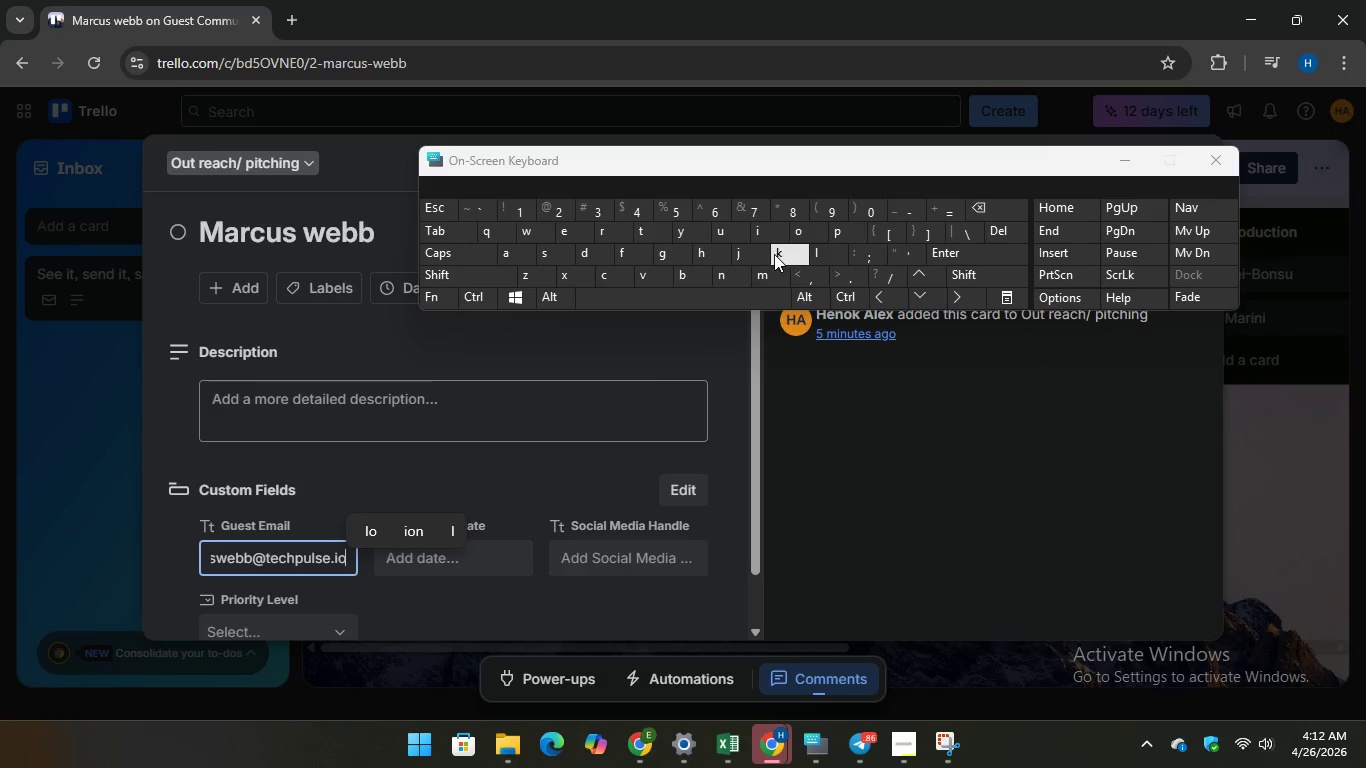 
left_click([405, 599])
 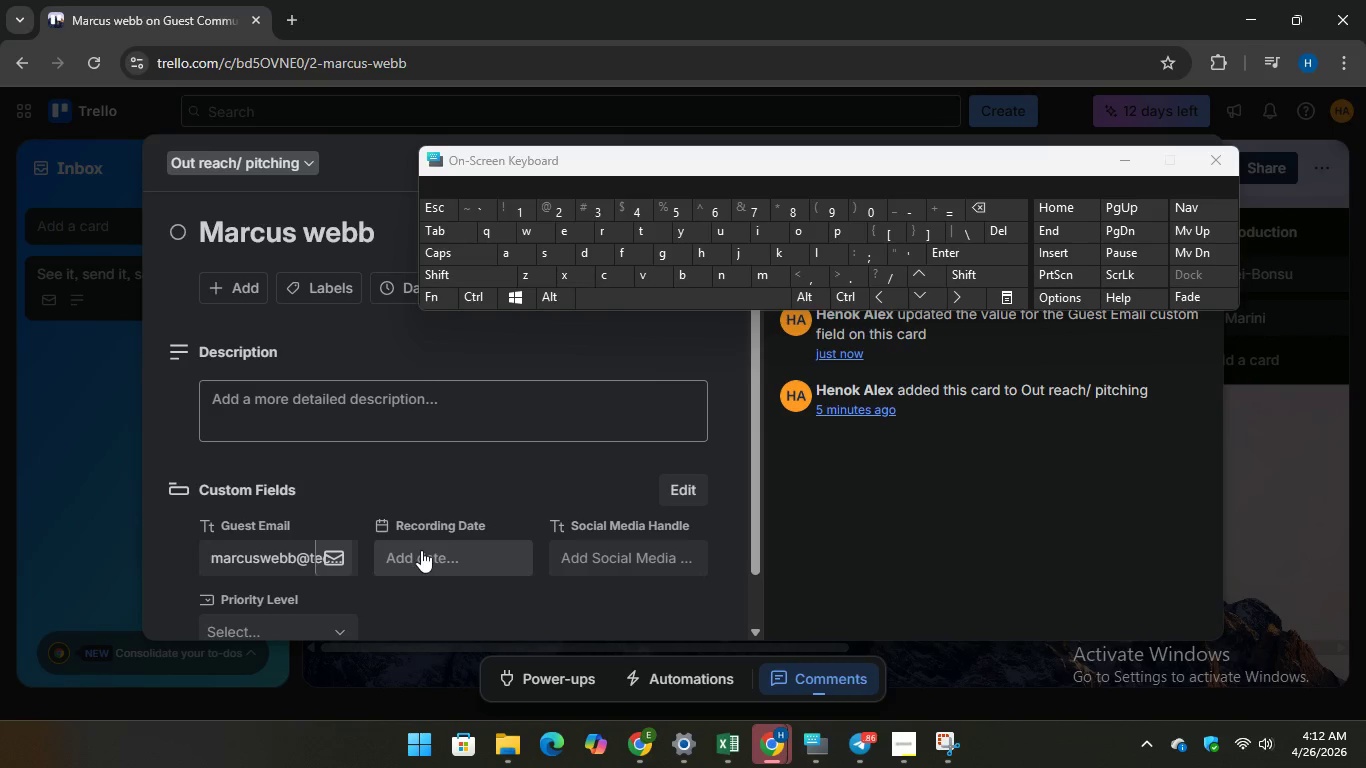 
left_click([421, 550])
 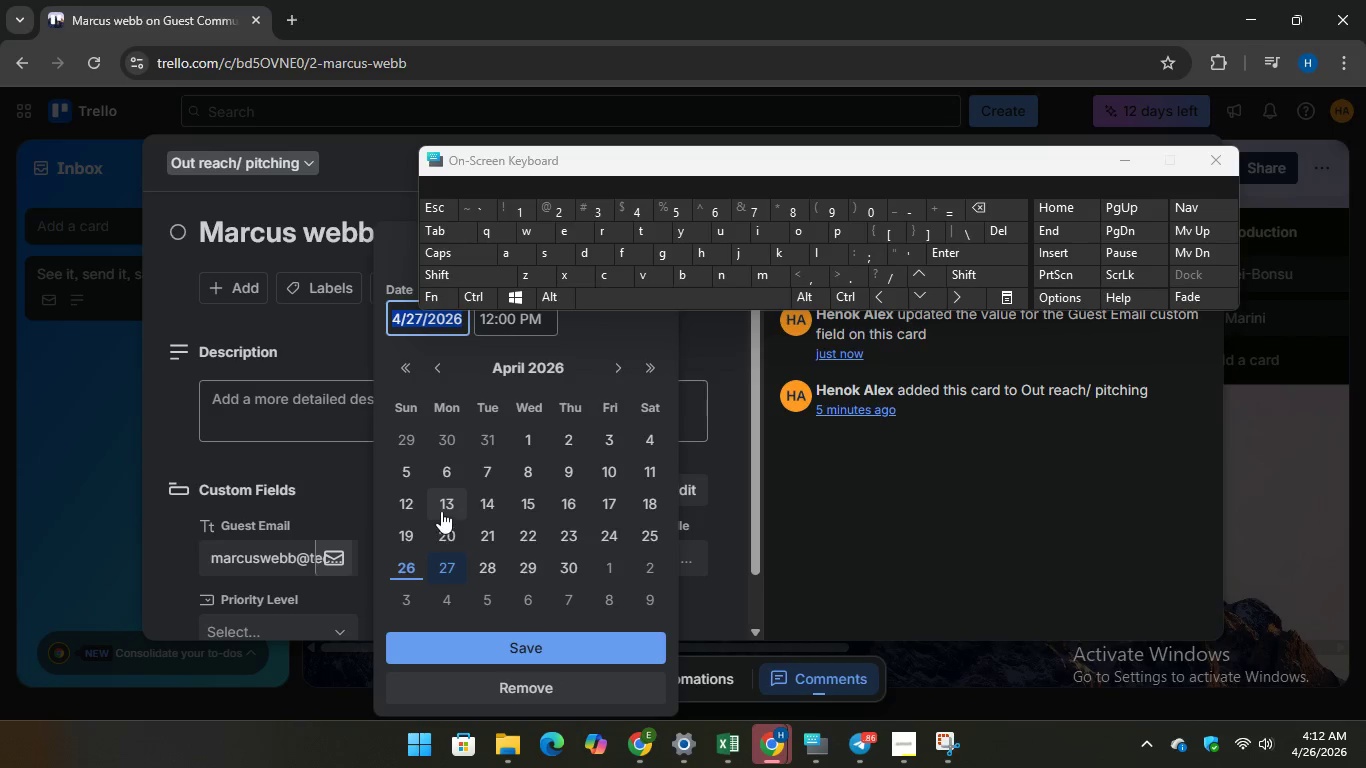 
left_click([445, 509])
 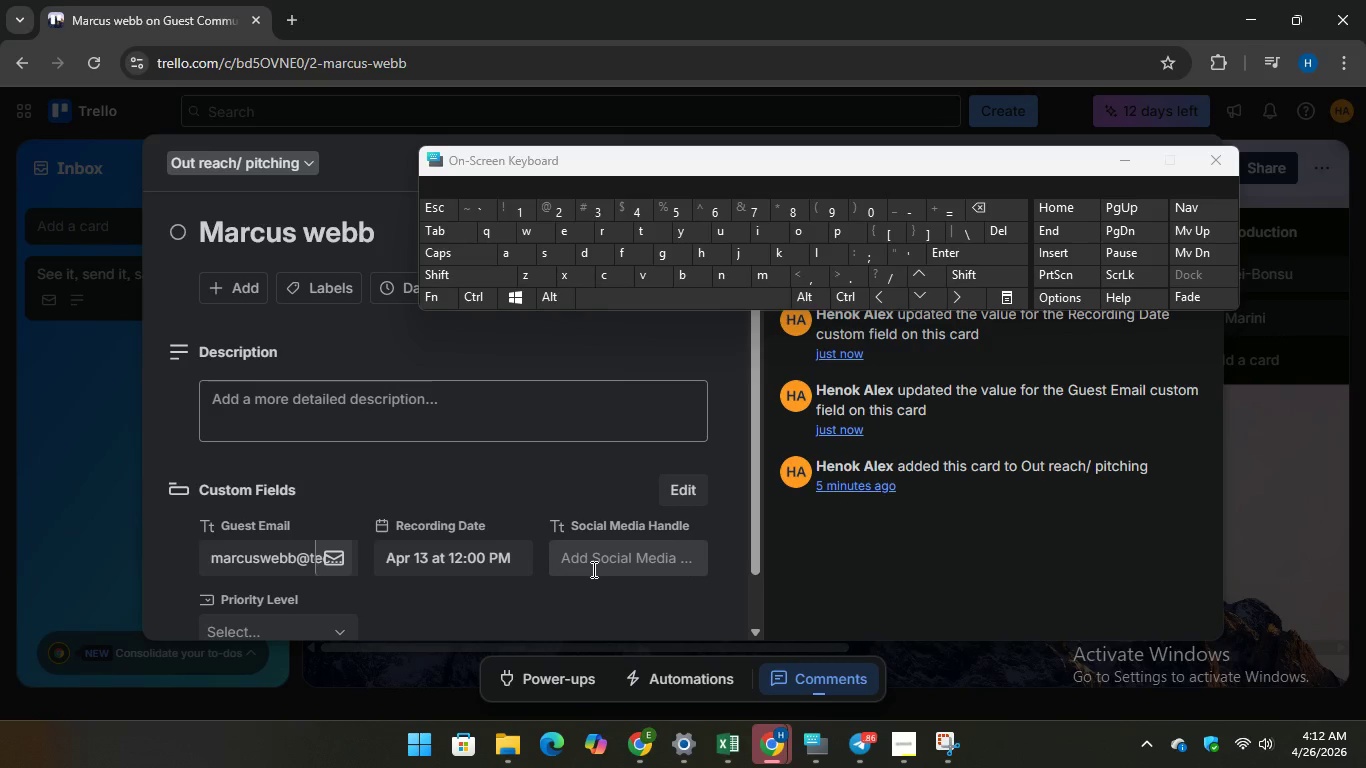 
wait(7.25)
 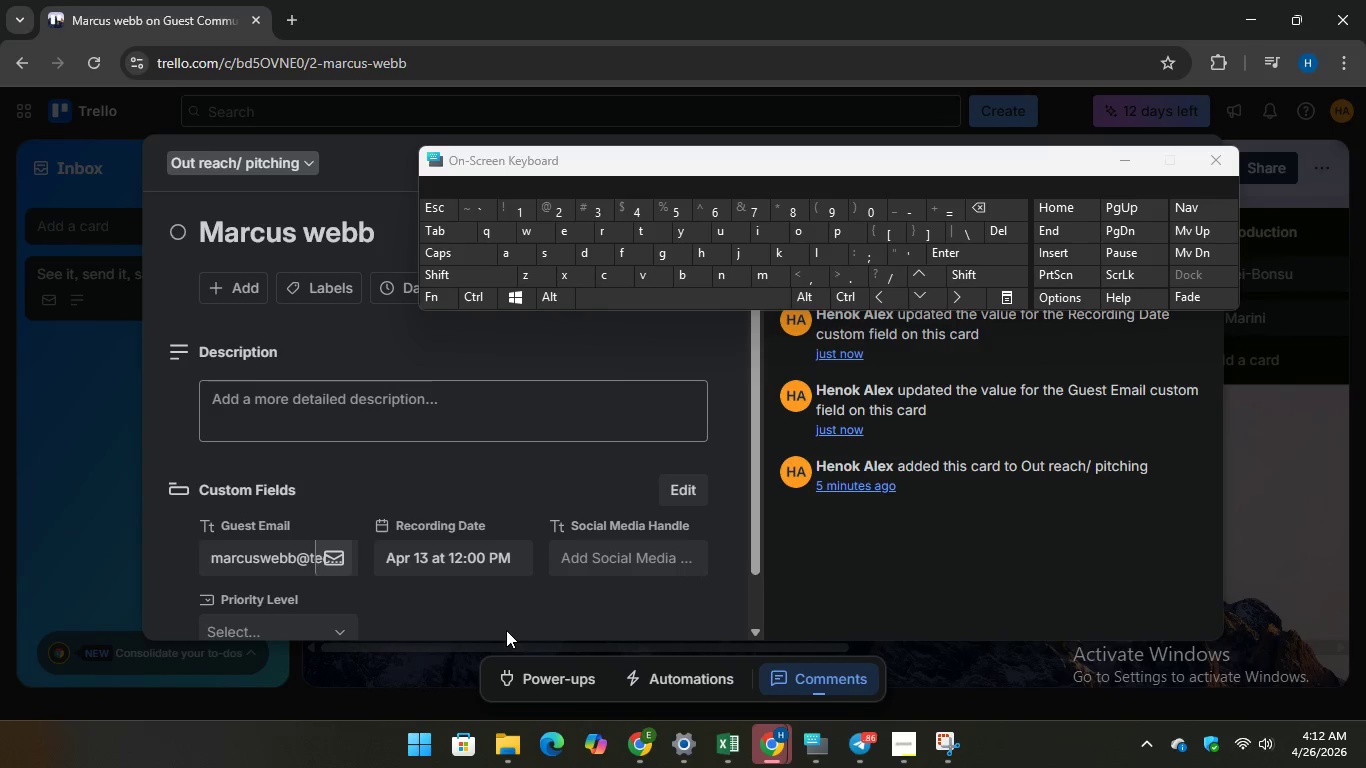 
left_click([592, 569])
 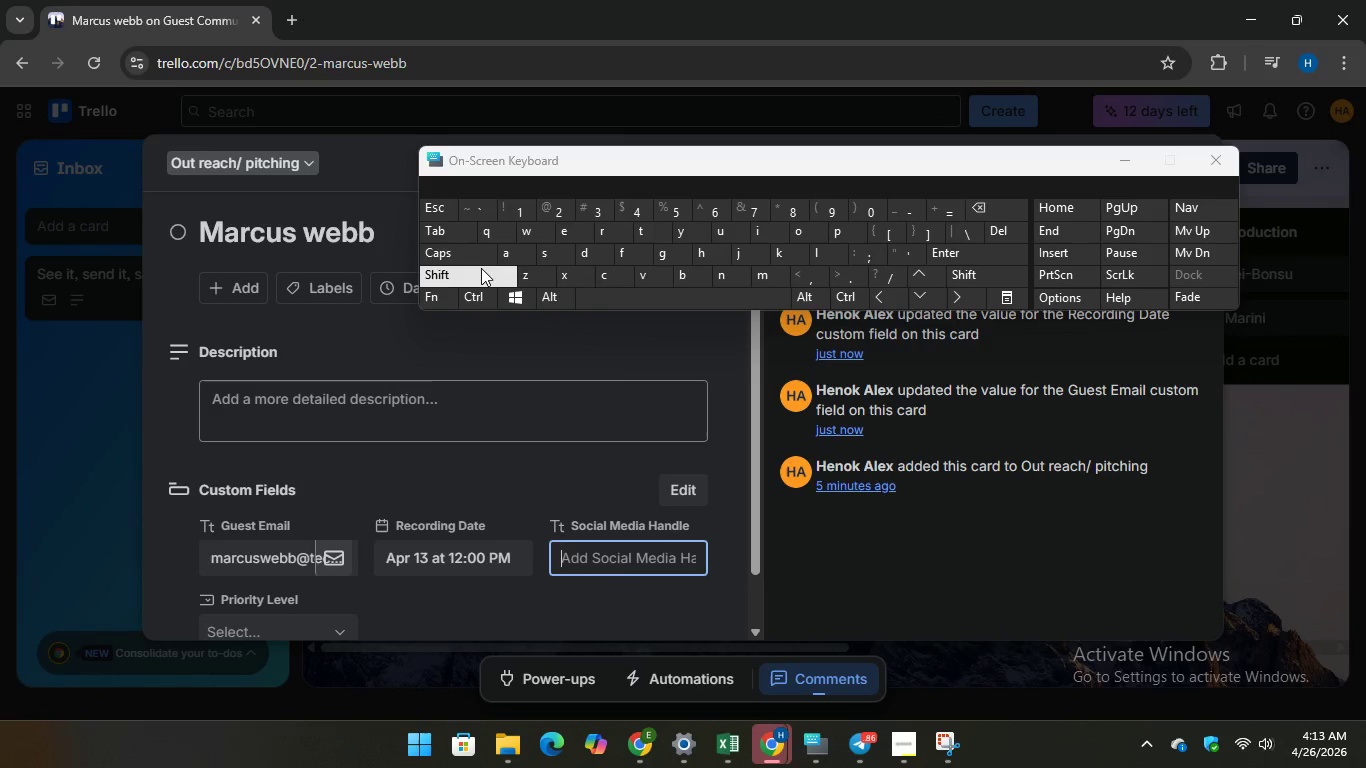 
type(@ma)
 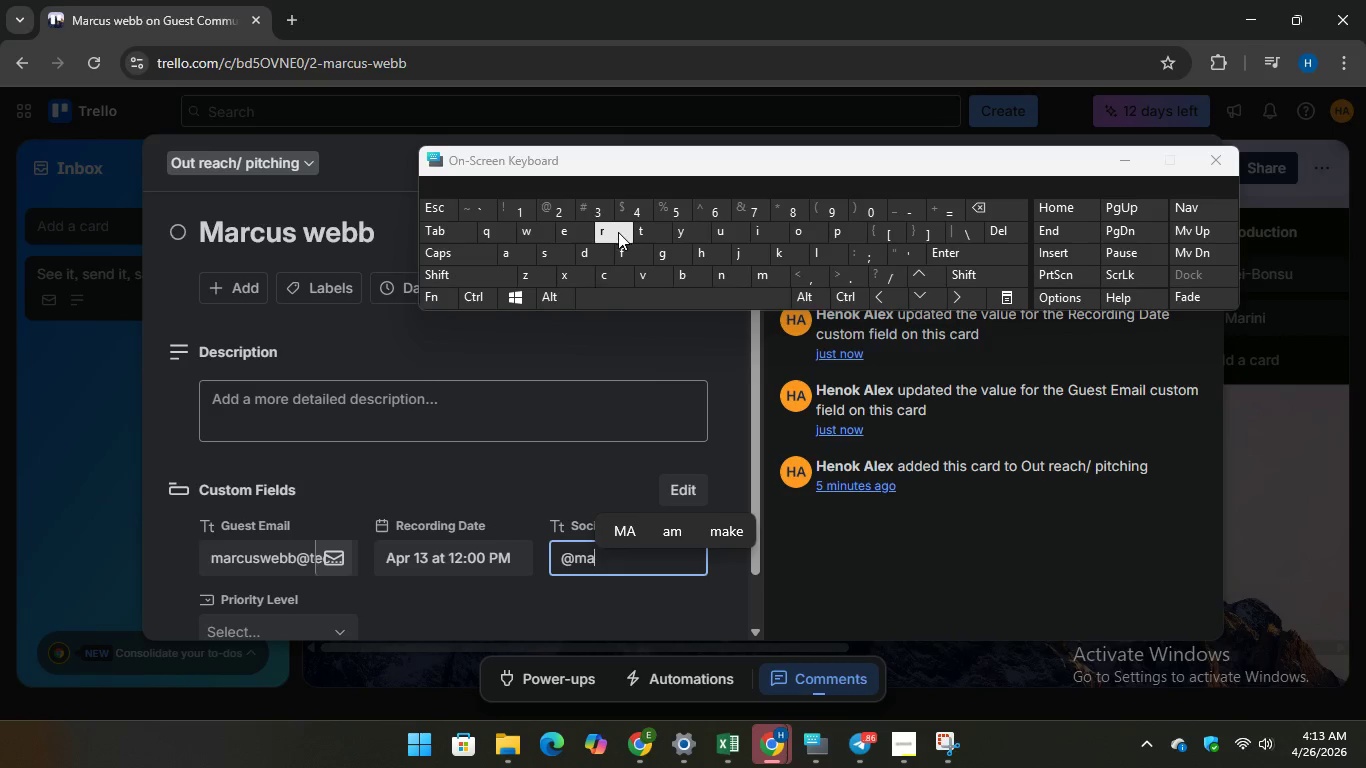 
type(rcuswee)
 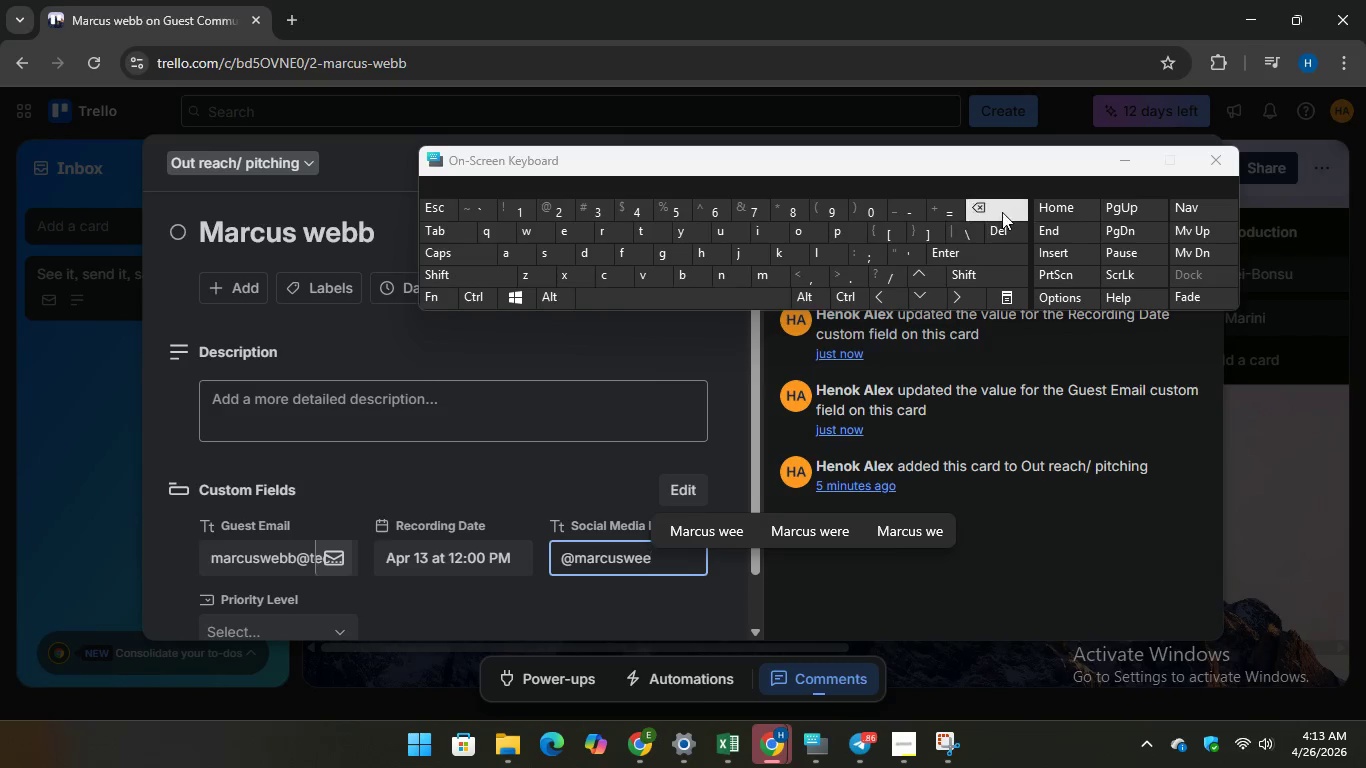 
key(Backspace)
type(bb_)
 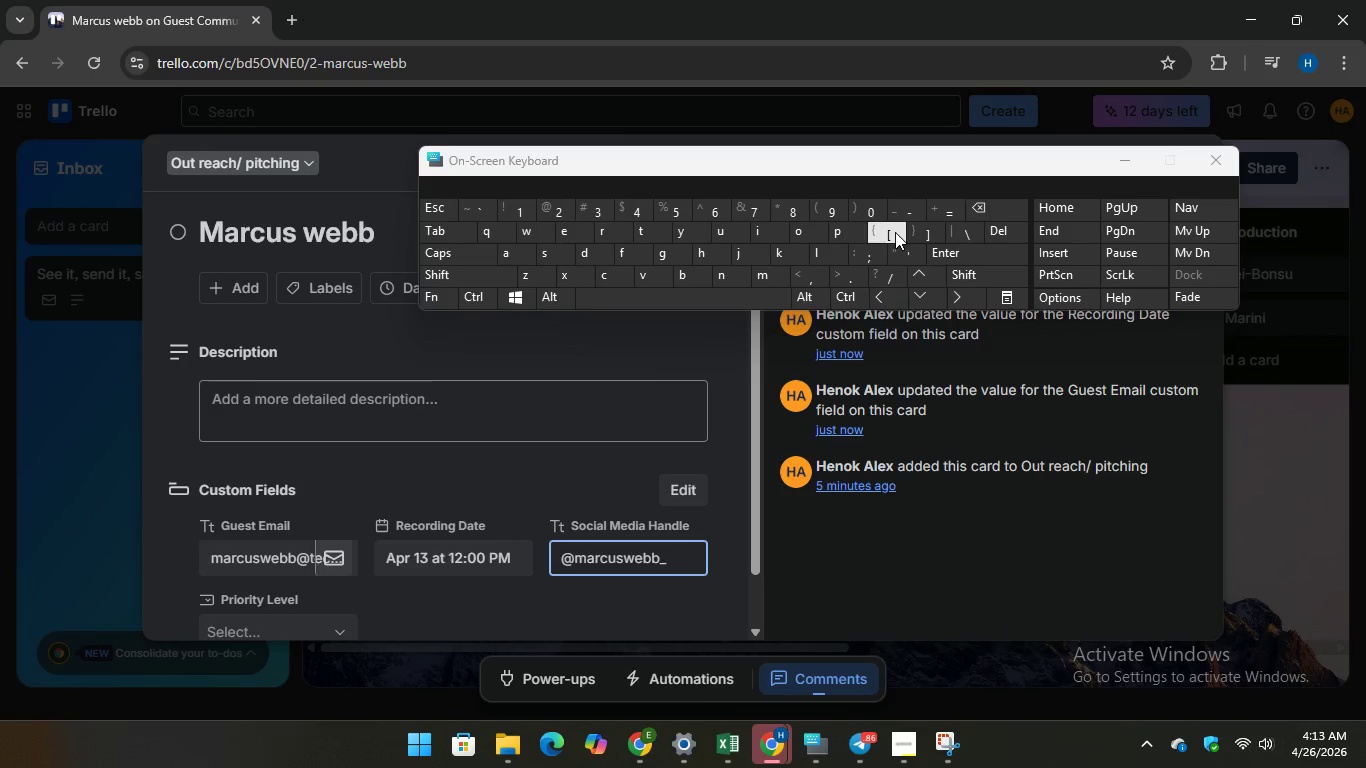 
key(5)
 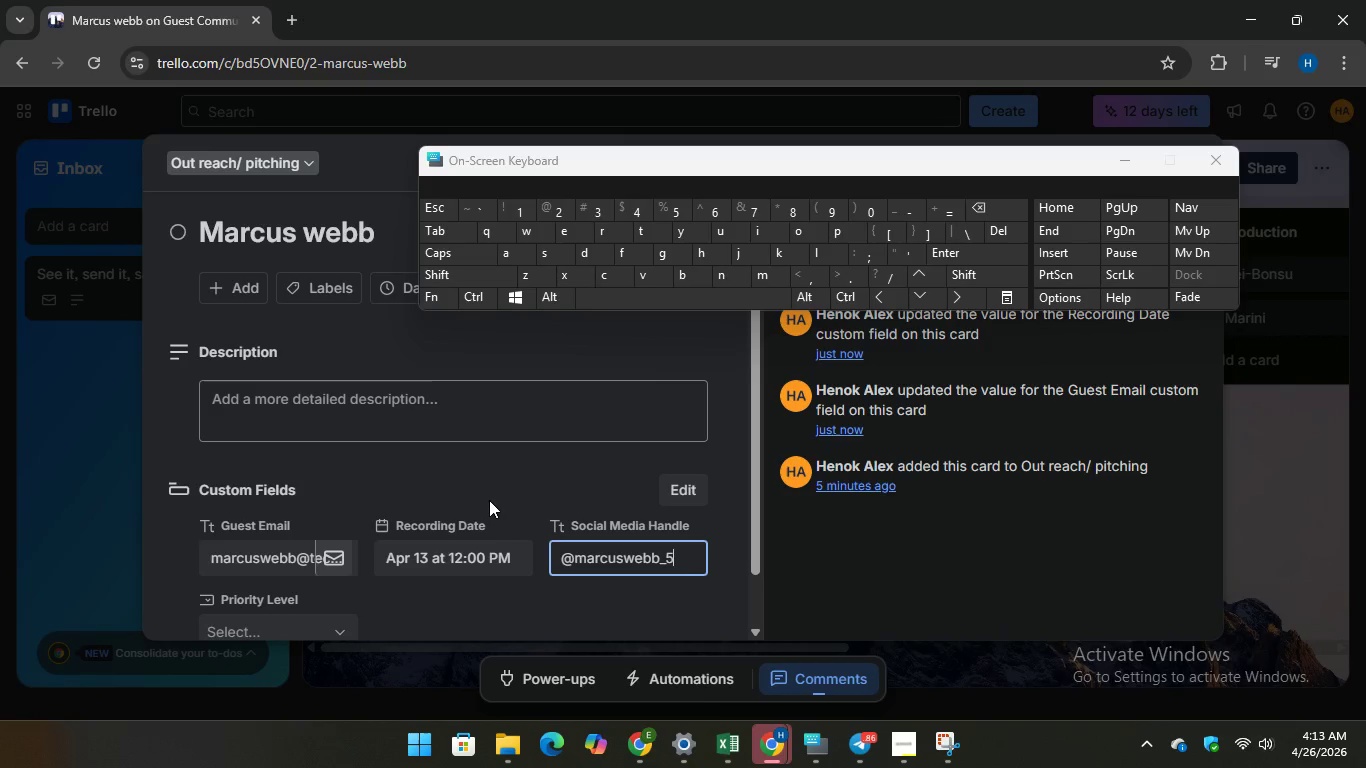 
scroll: coordinate [489, 500], scroll_direction: down, amount: 2.0
 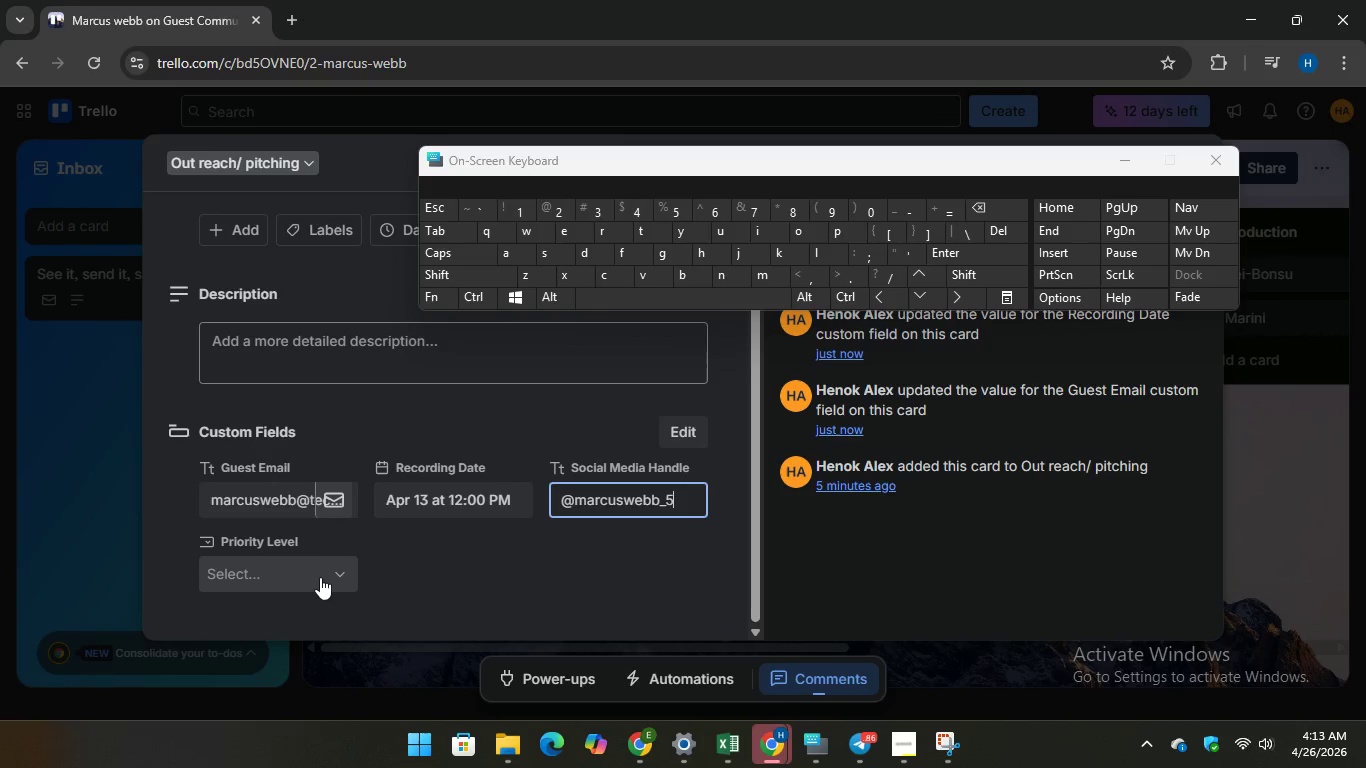 
left_click([320, 575])
 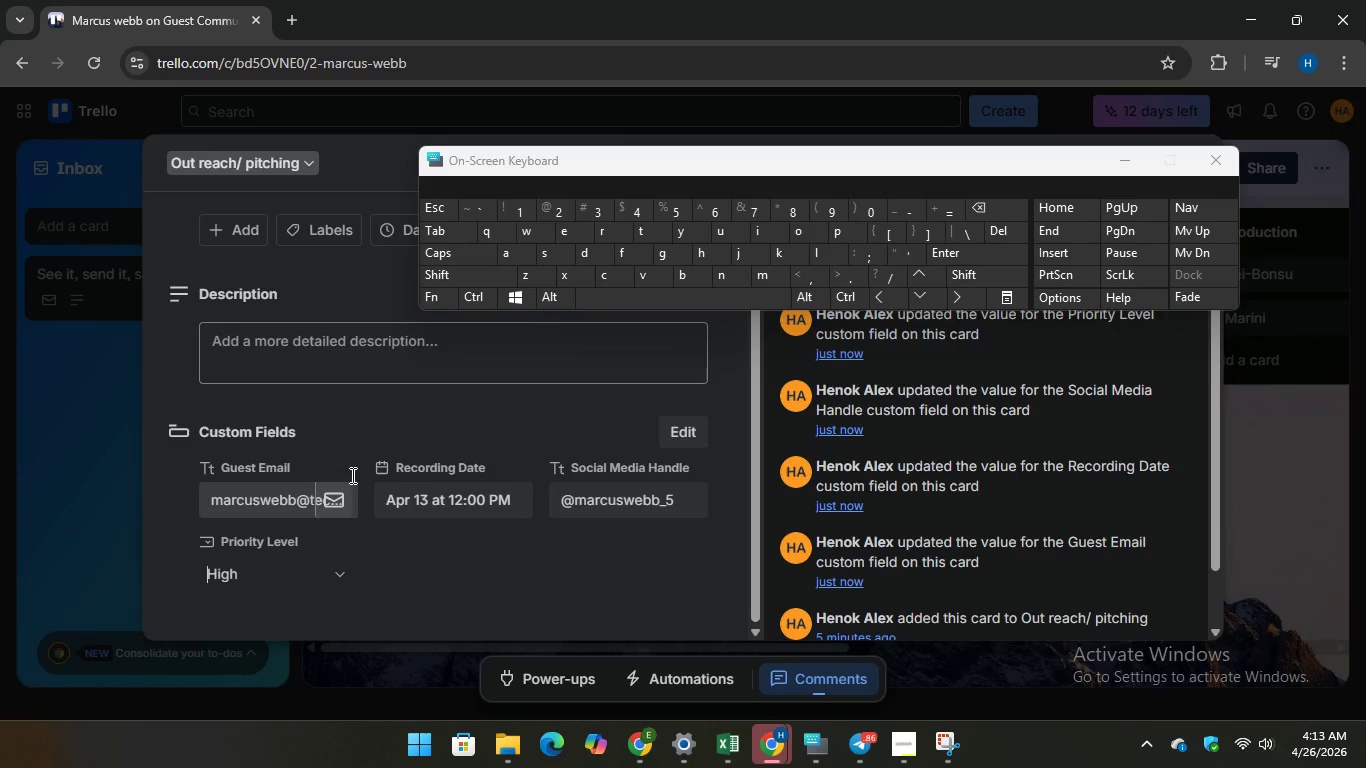 
left_click([488, 576])
 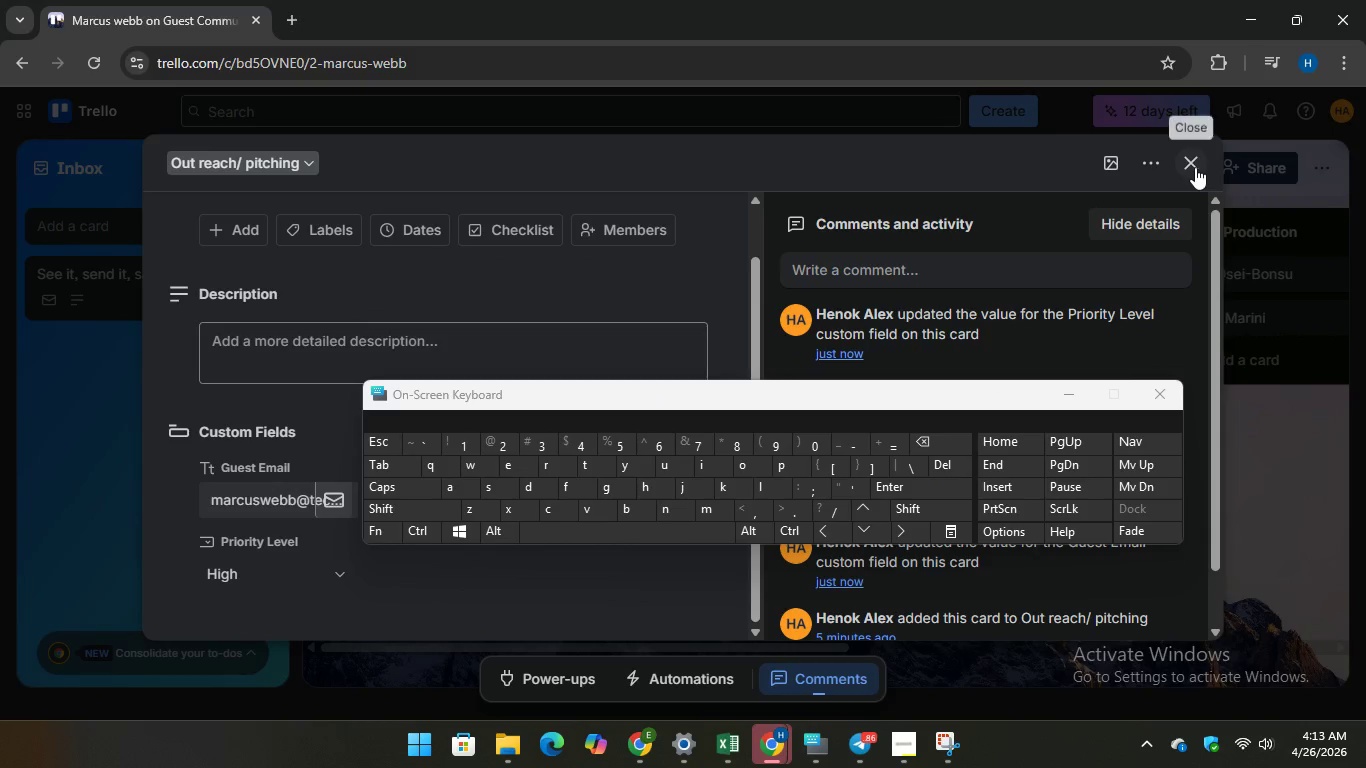 
mouse_move([480, 469])
 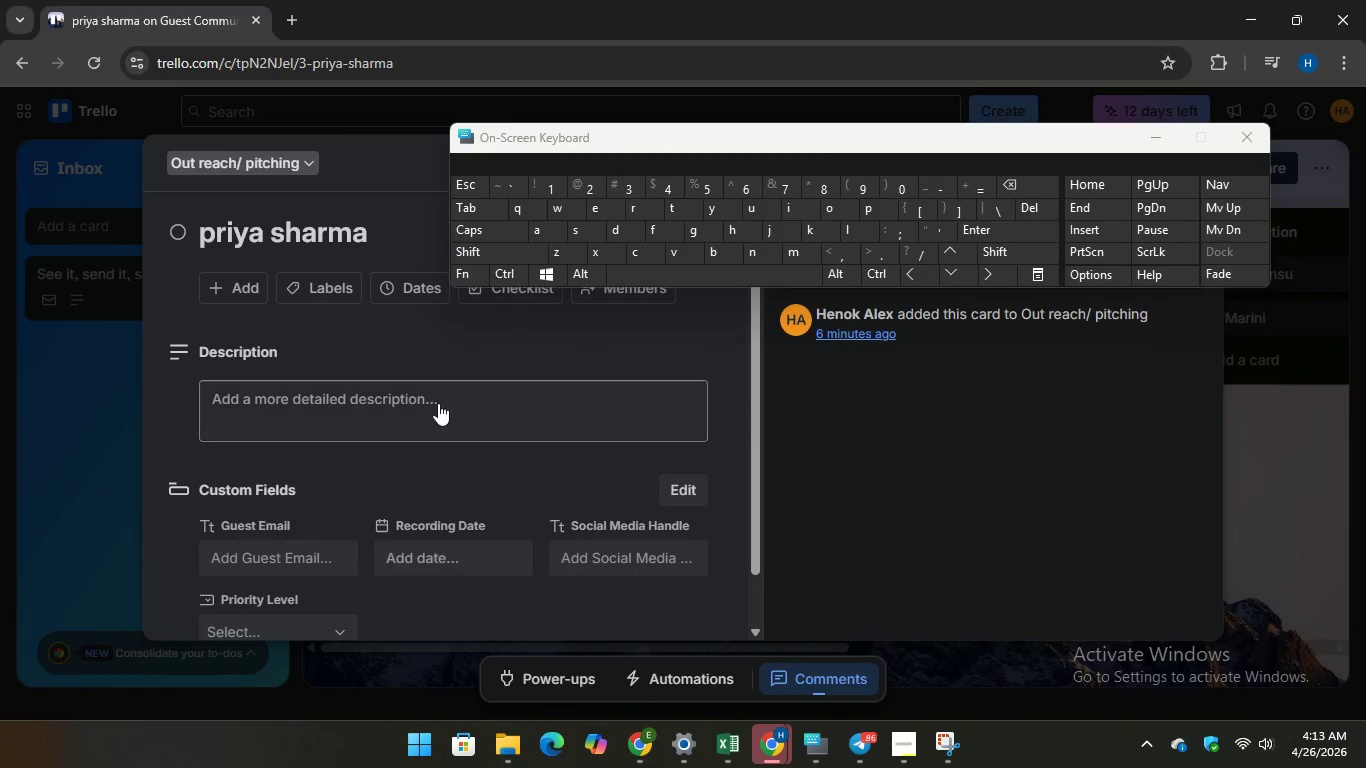 
wait(8.58)
 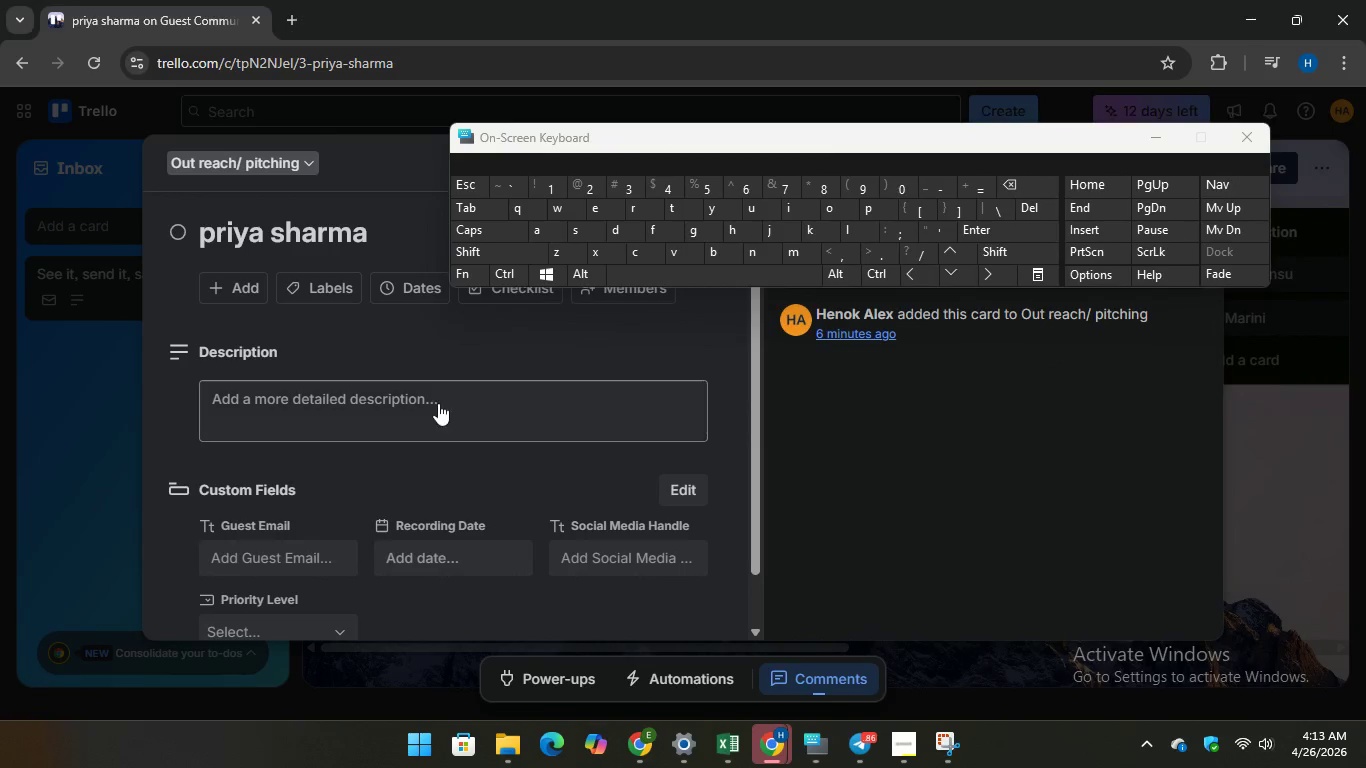 
type(priya)
 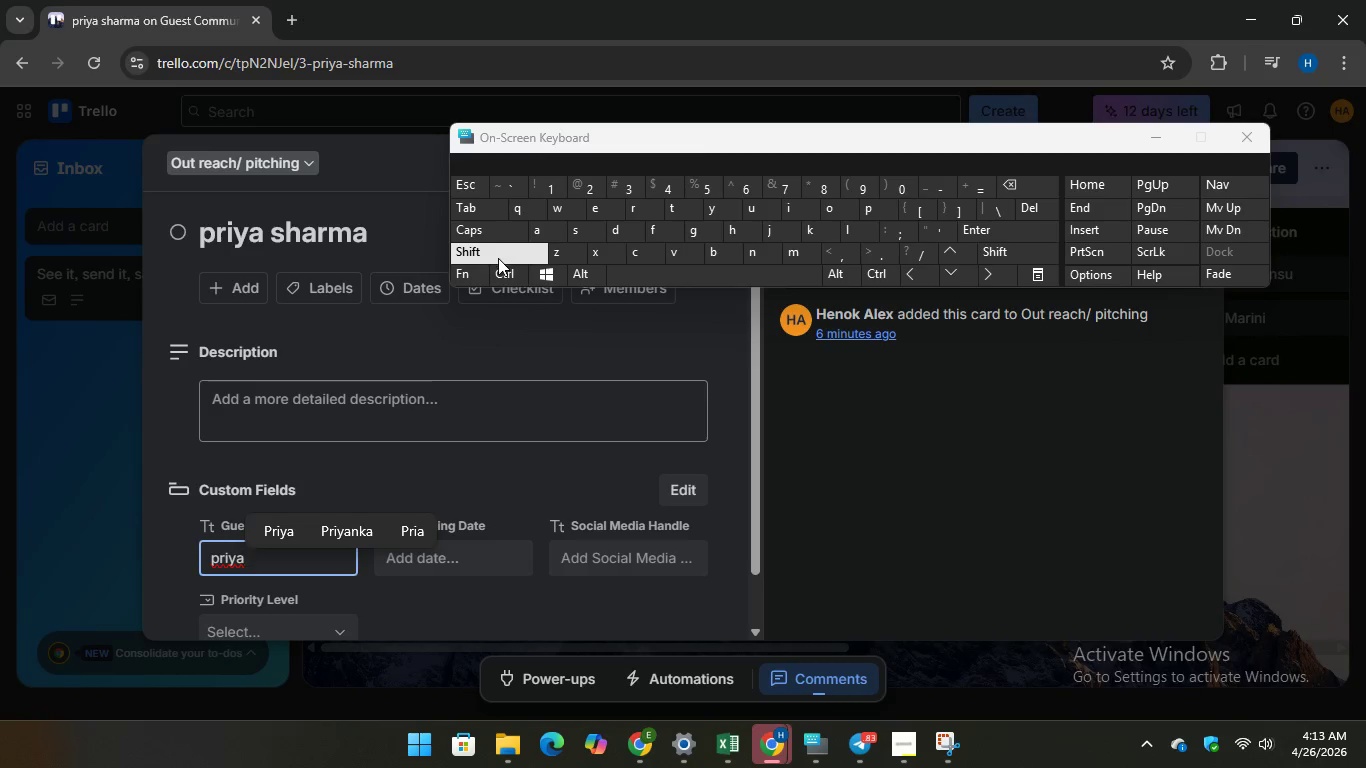 
type(@sharma12)
 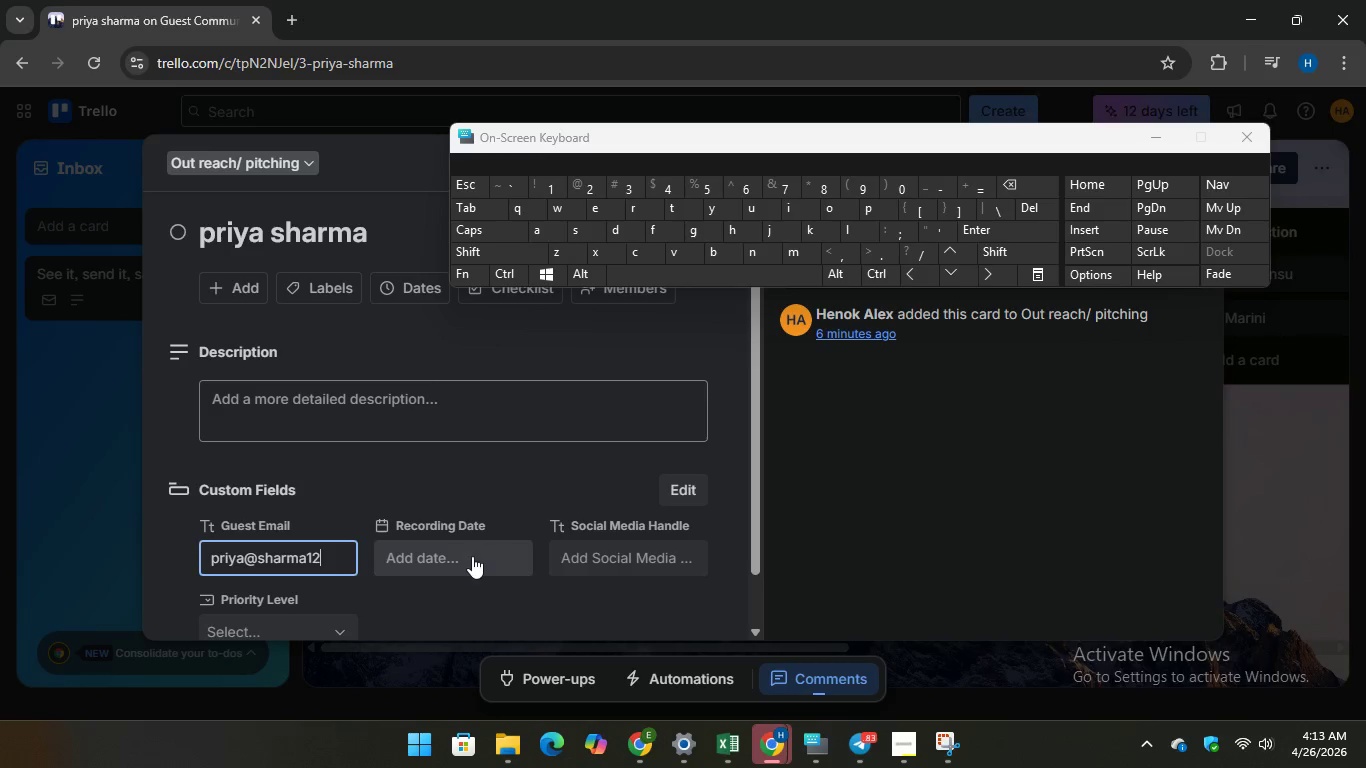 
left_click([469, 556])
 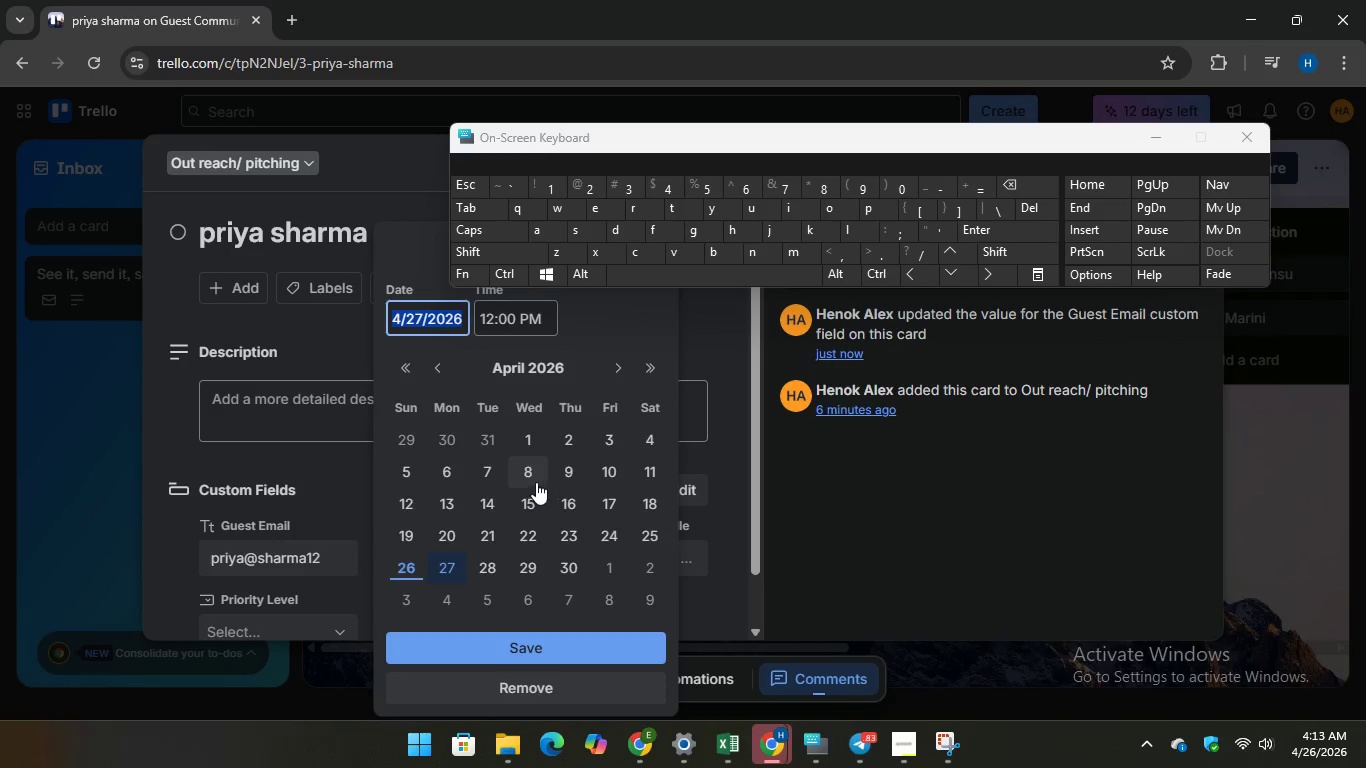 
left_click([534, 481])
 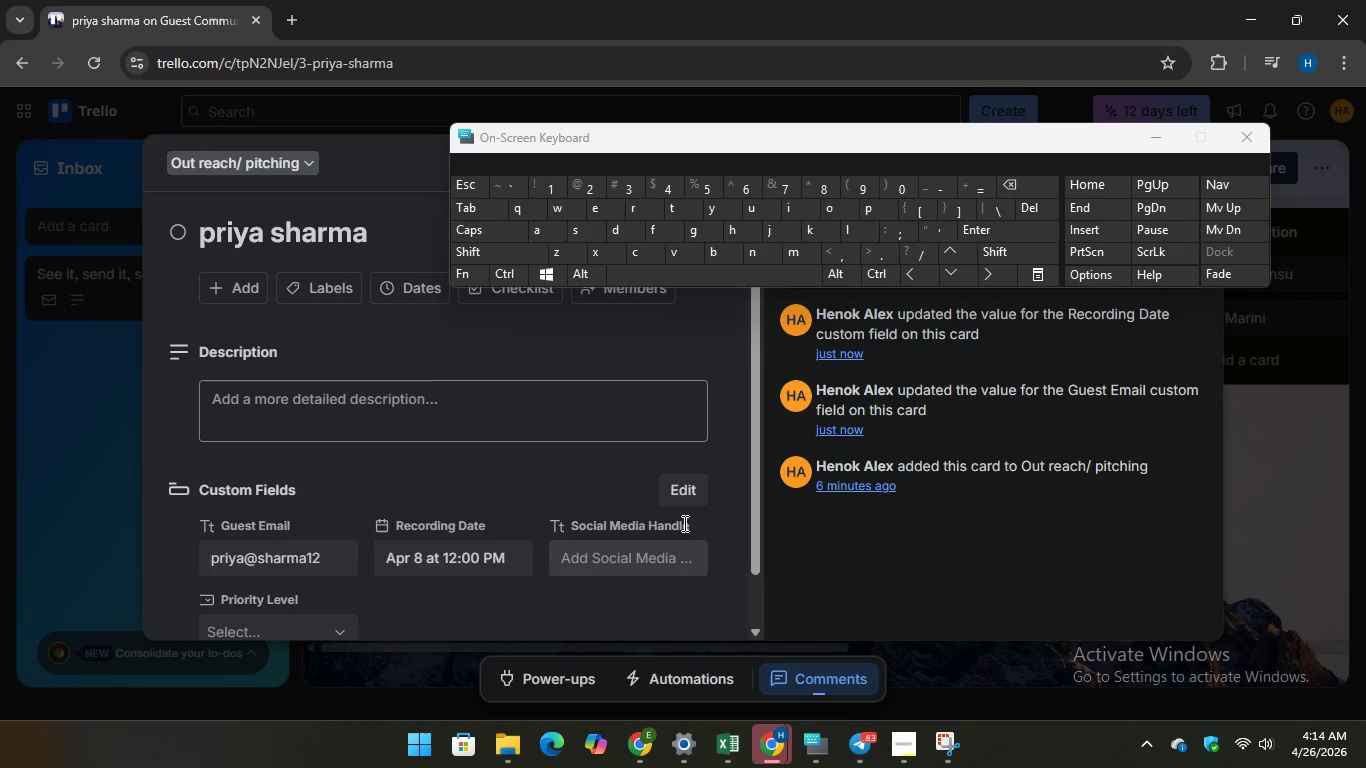 
wait(5.97)
 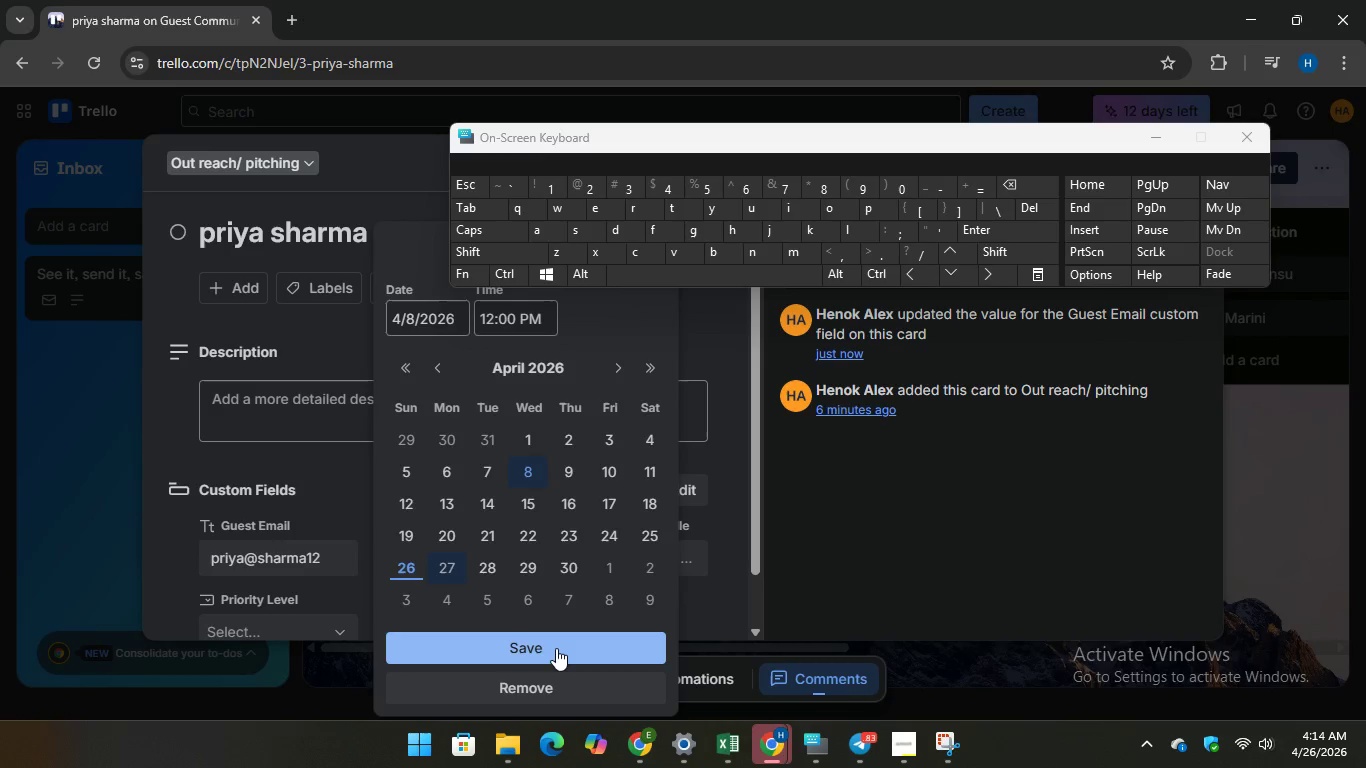 
left_click([616, 554])
 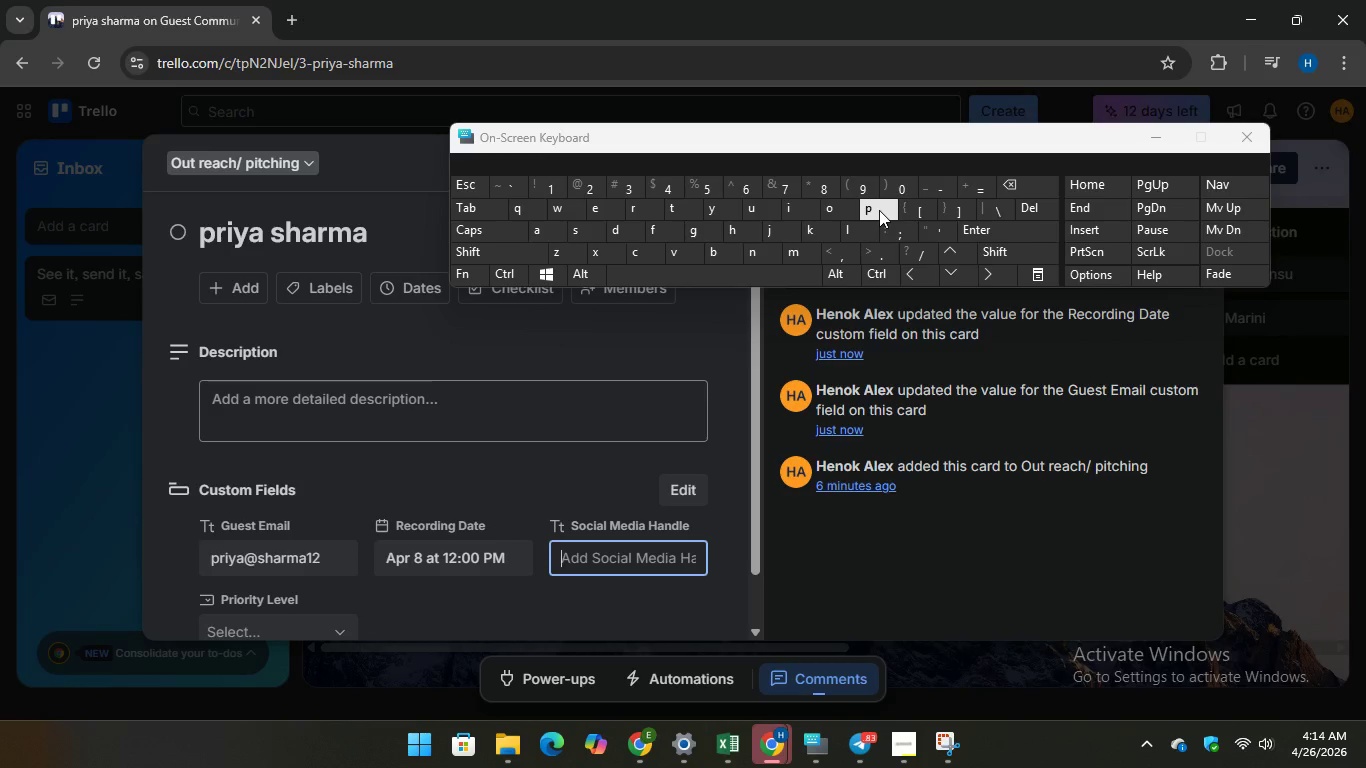 
key(P)
 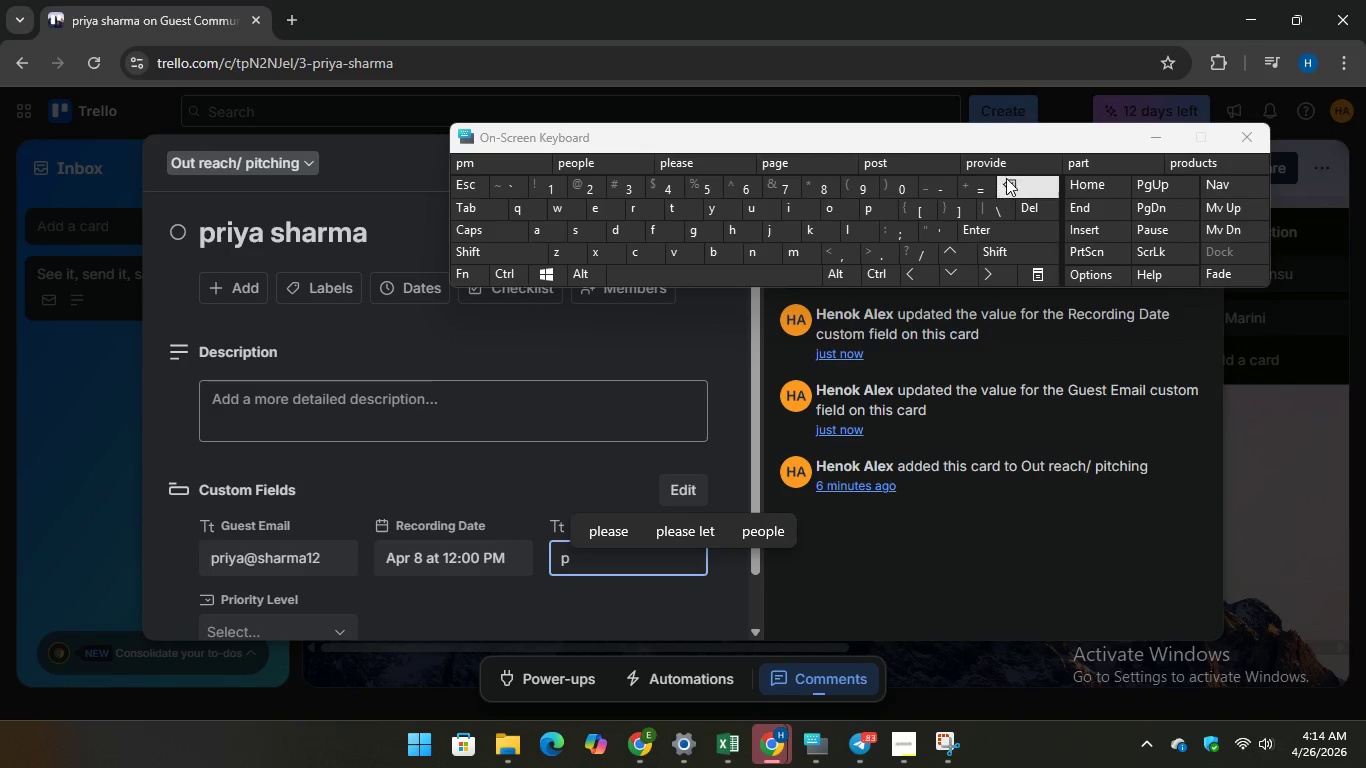 
key(Backspace)
type(@priya)
 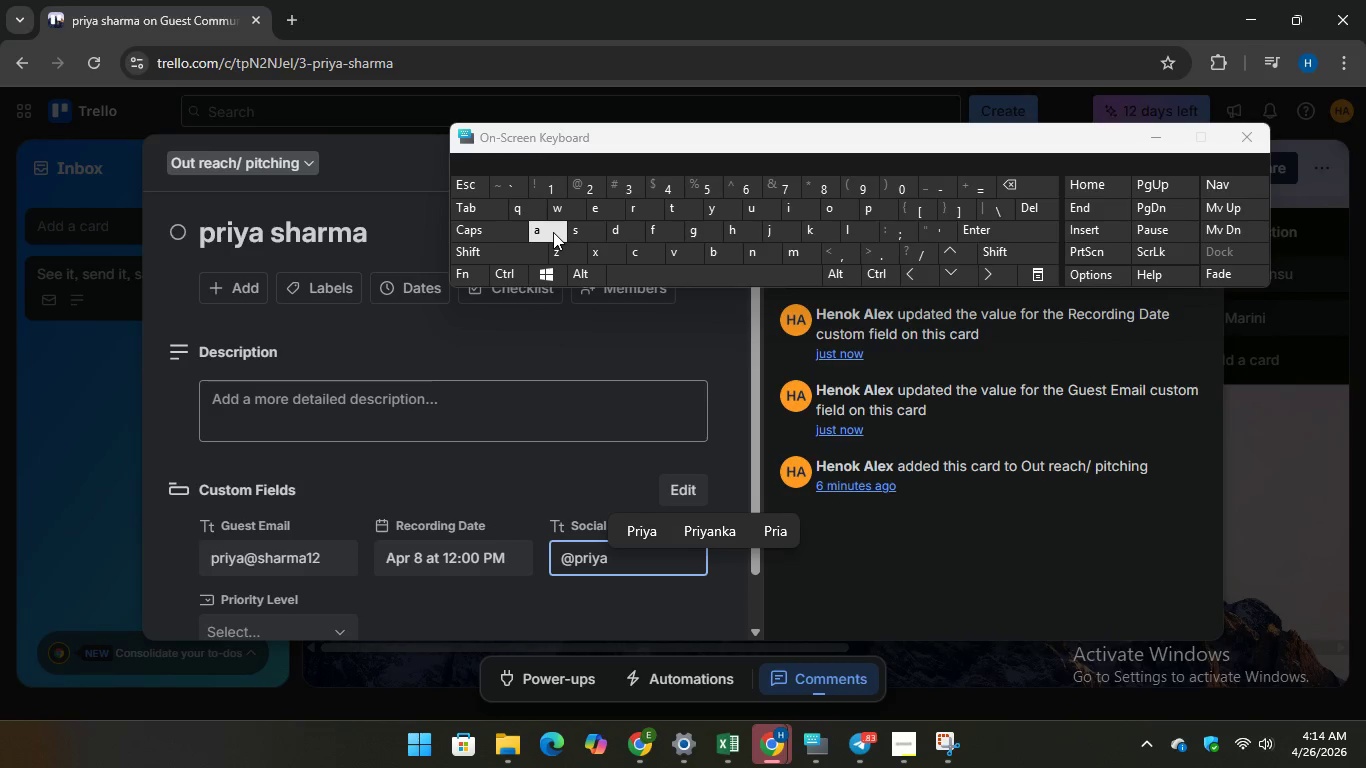 
wait(6.39)
 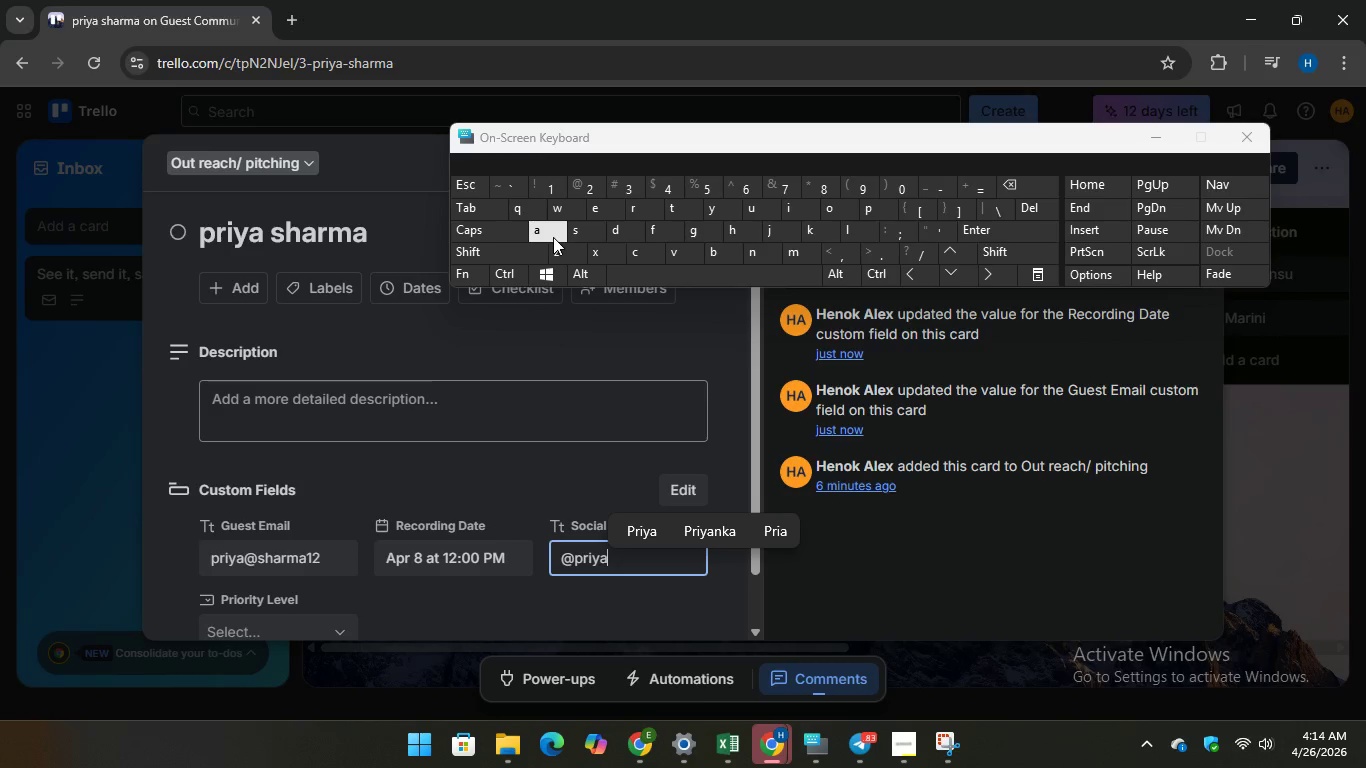 
type(harma)
 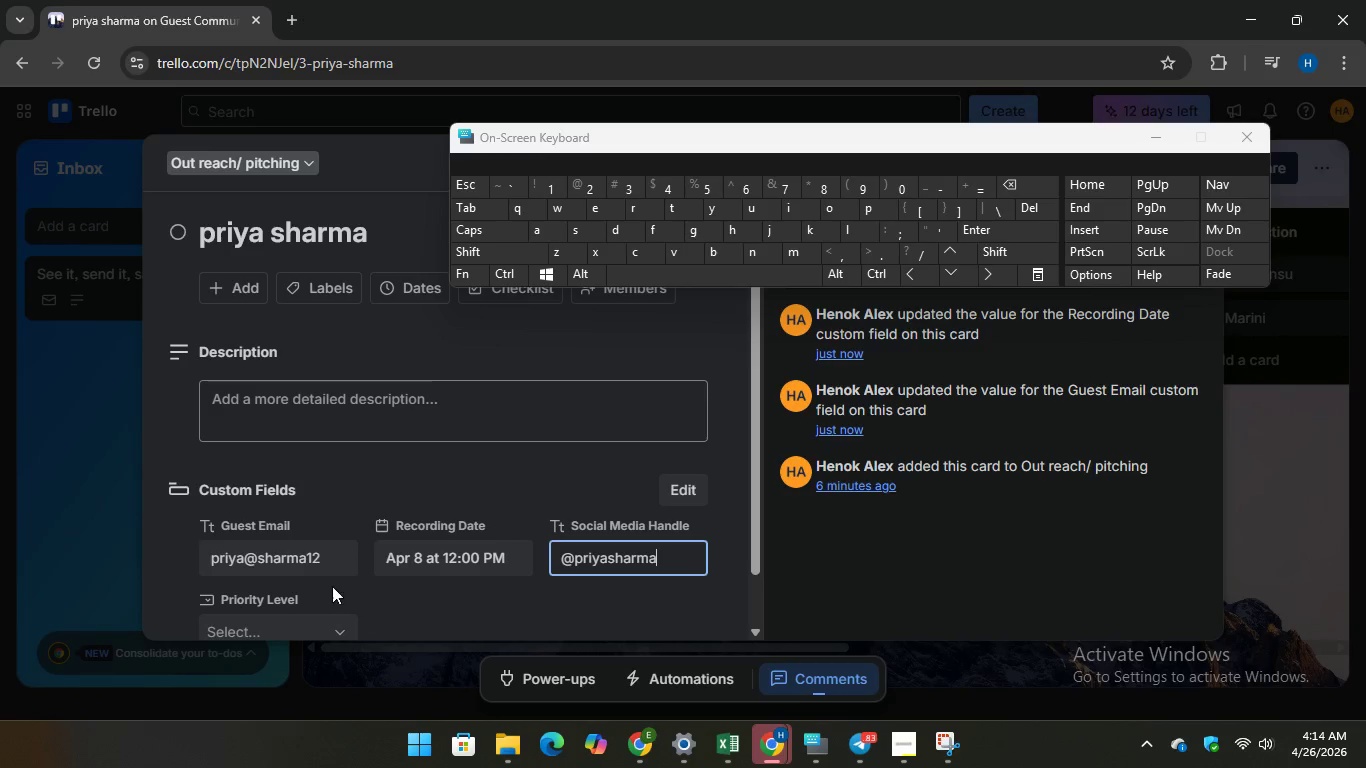 
scroll: coordinate [299, 548], scroll_direction: down, amount: 2.0
 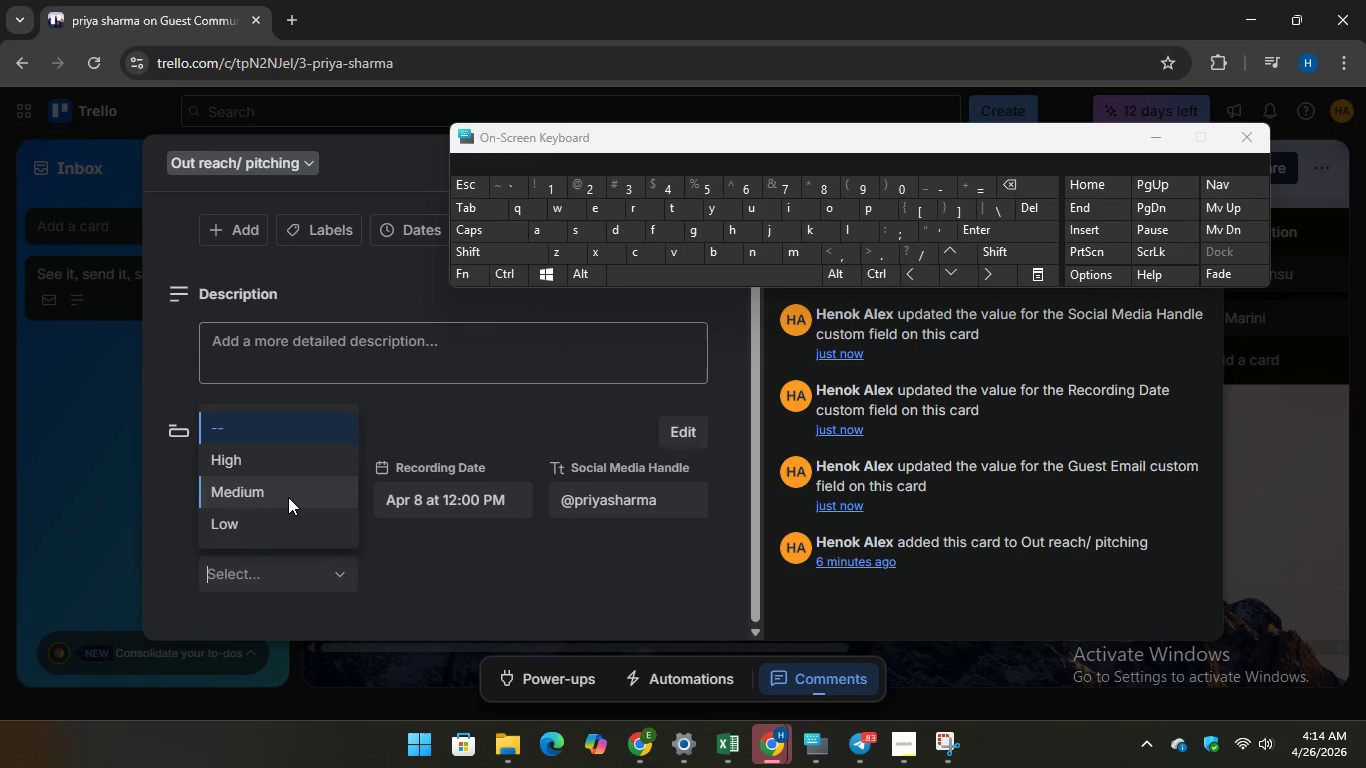 
left_click([288, 494])
 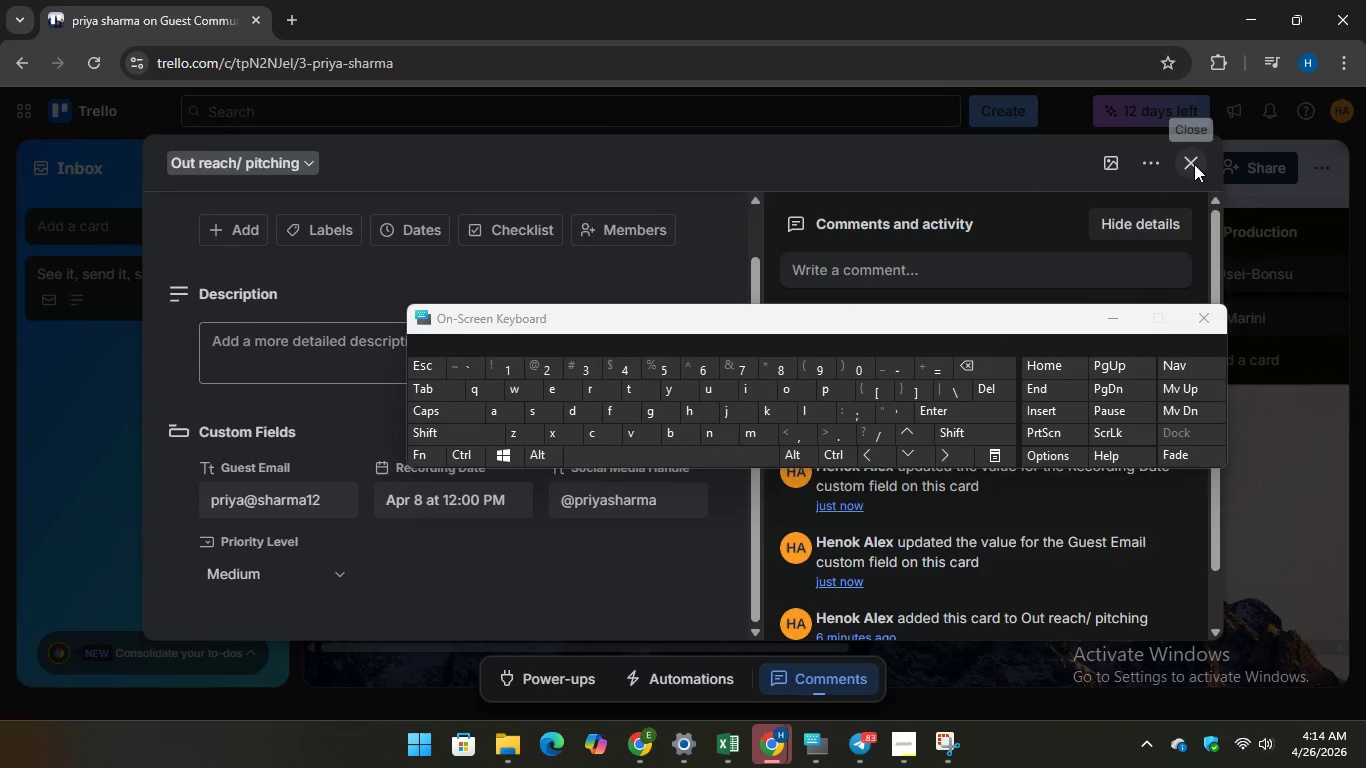 
wait(5.06)
 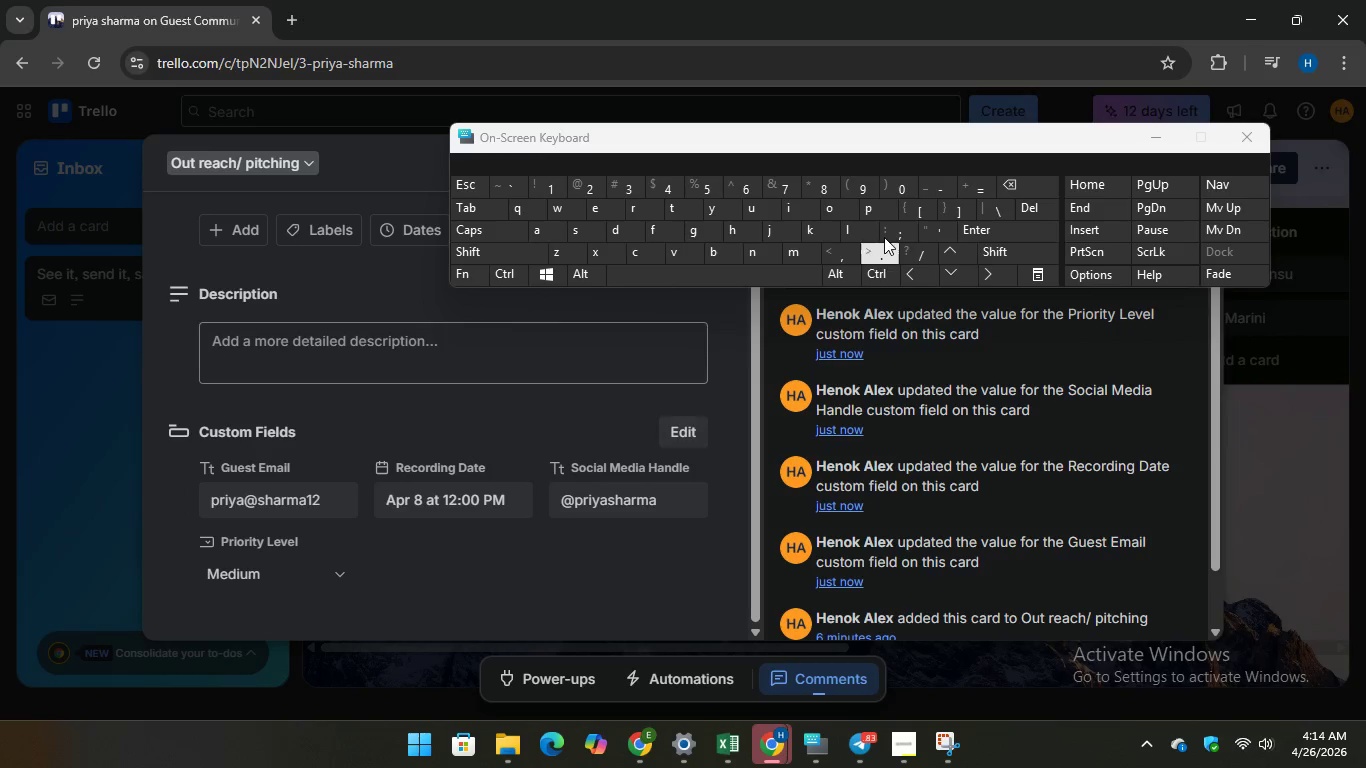 
scroll: coordinate [353, 509], scroll_direction: down, amount: 4.0
 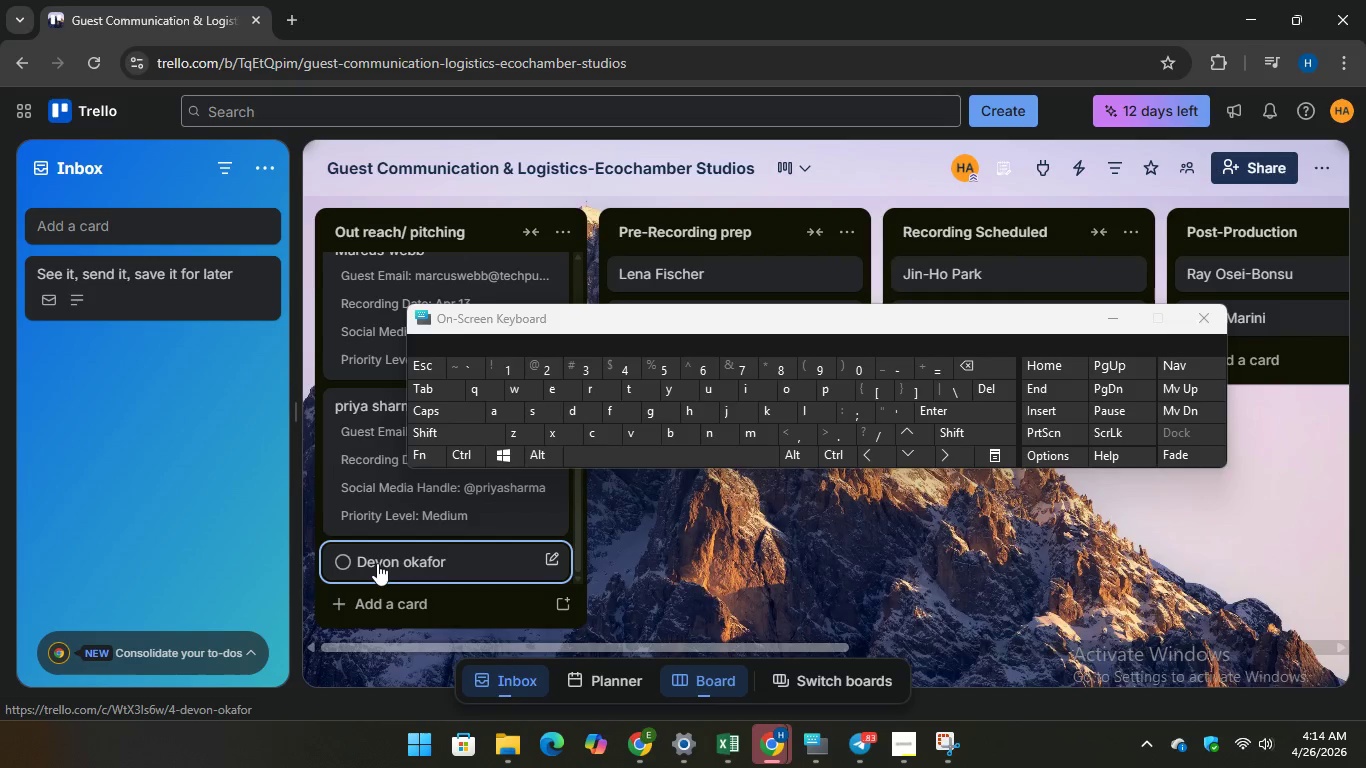 
left_click([377, 563])
 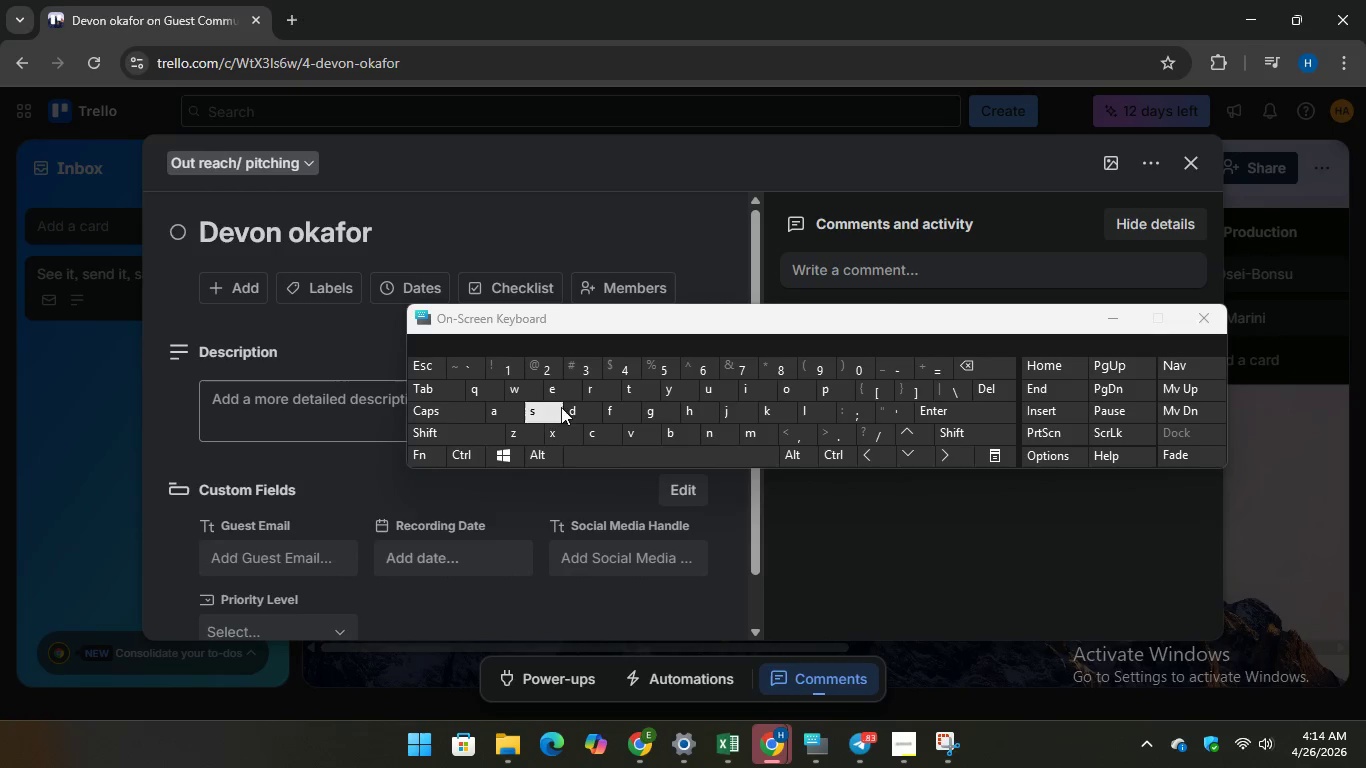 
wait(9.44)
 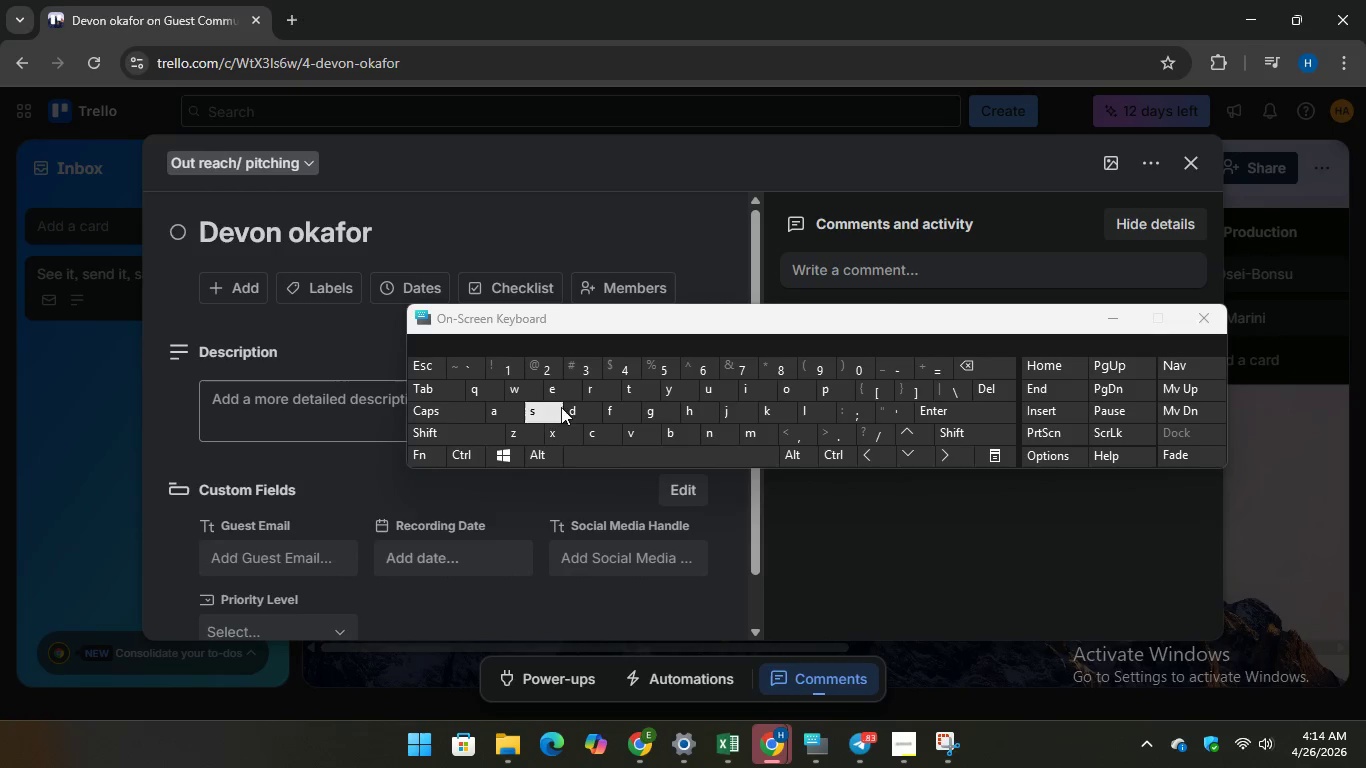 
left_click([260, 559])
 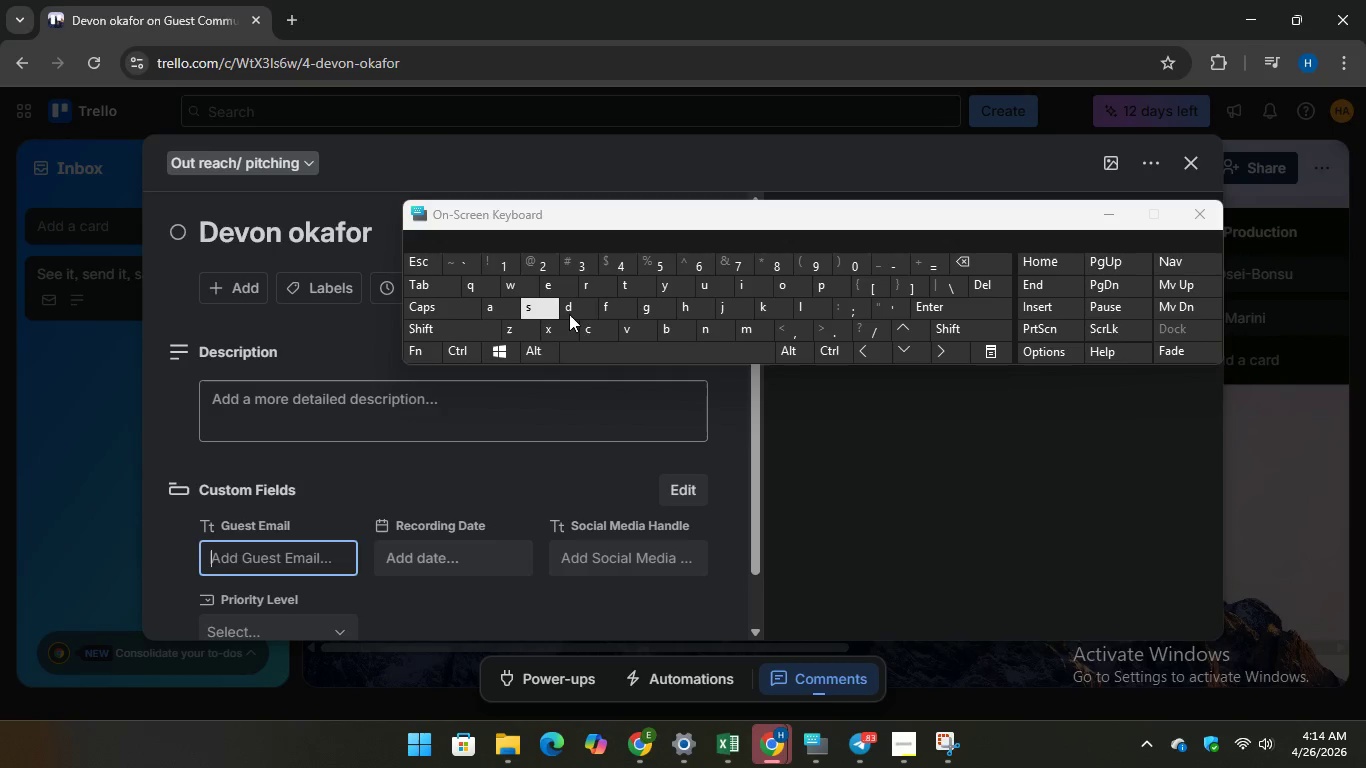 
type(devon)
 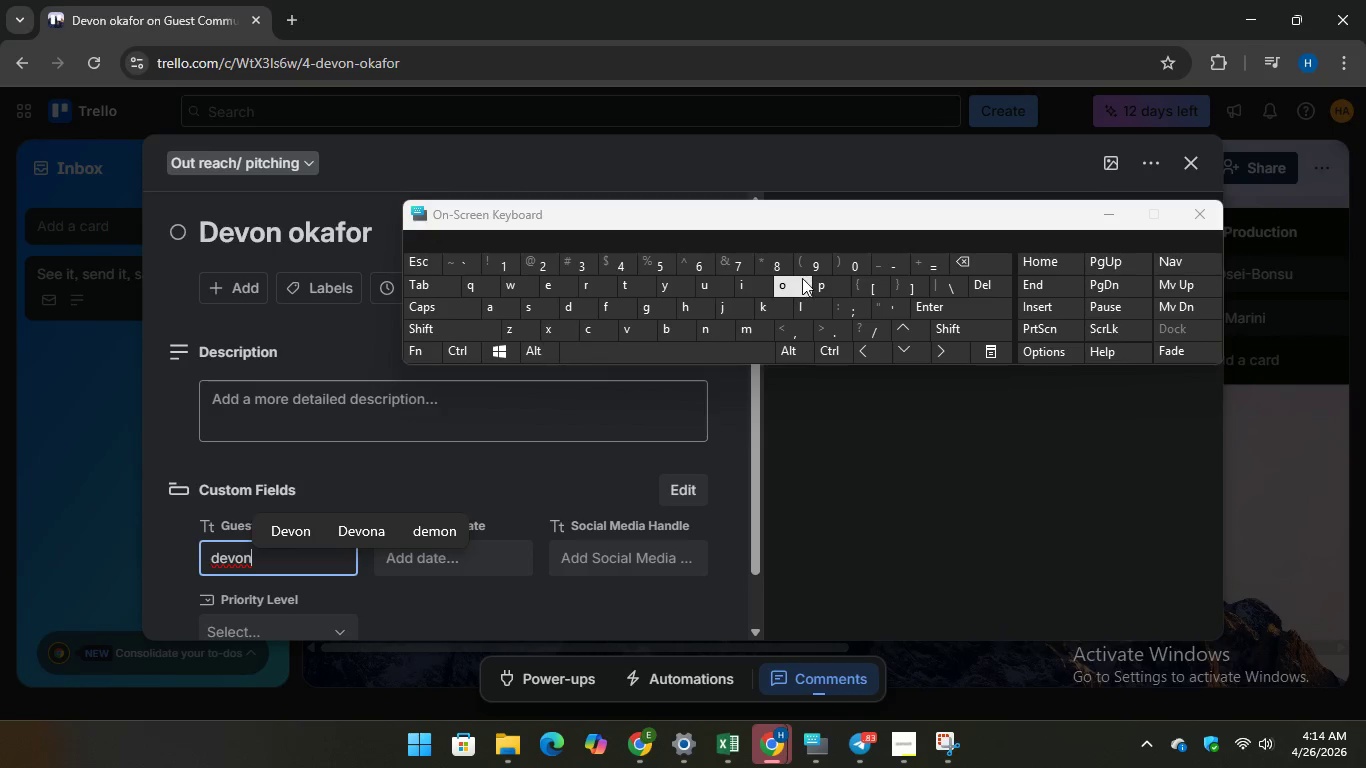 
type(okafor)
 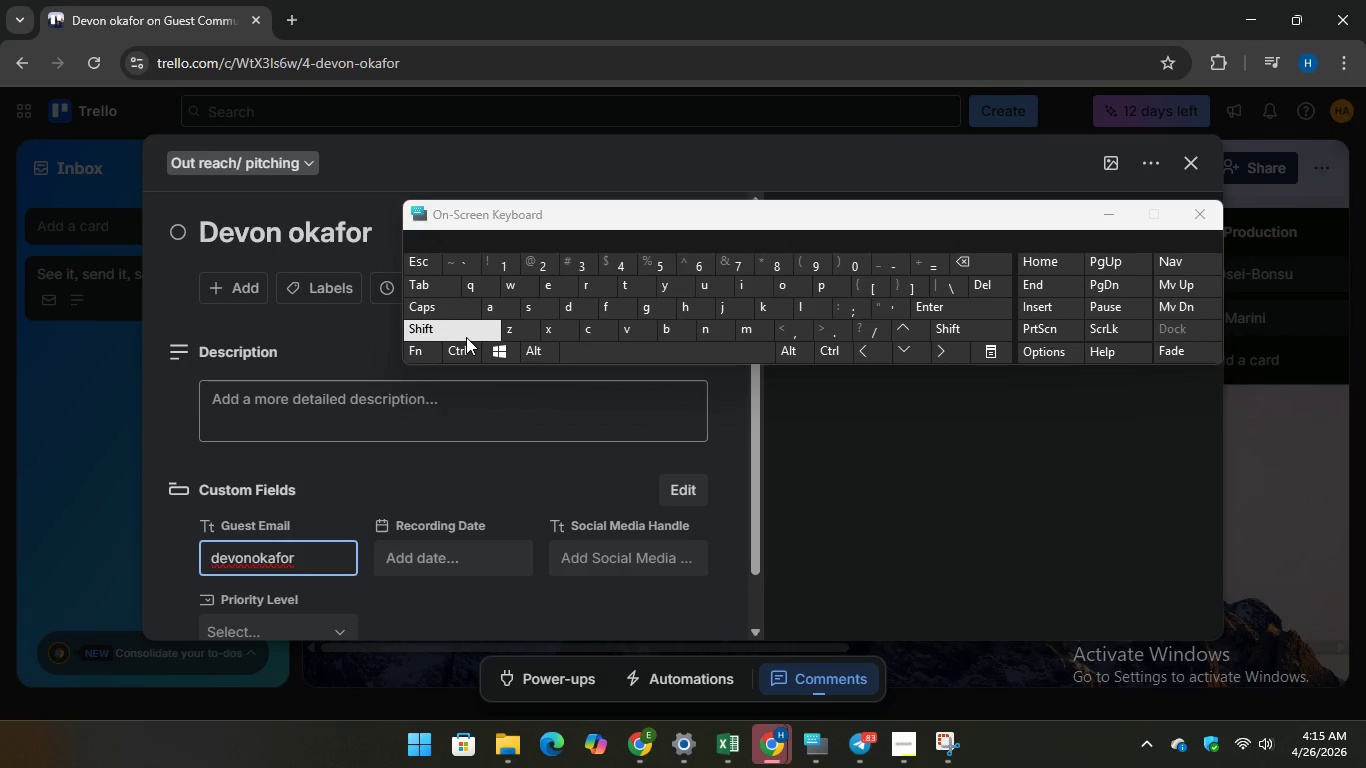 
key(Shift+2)
 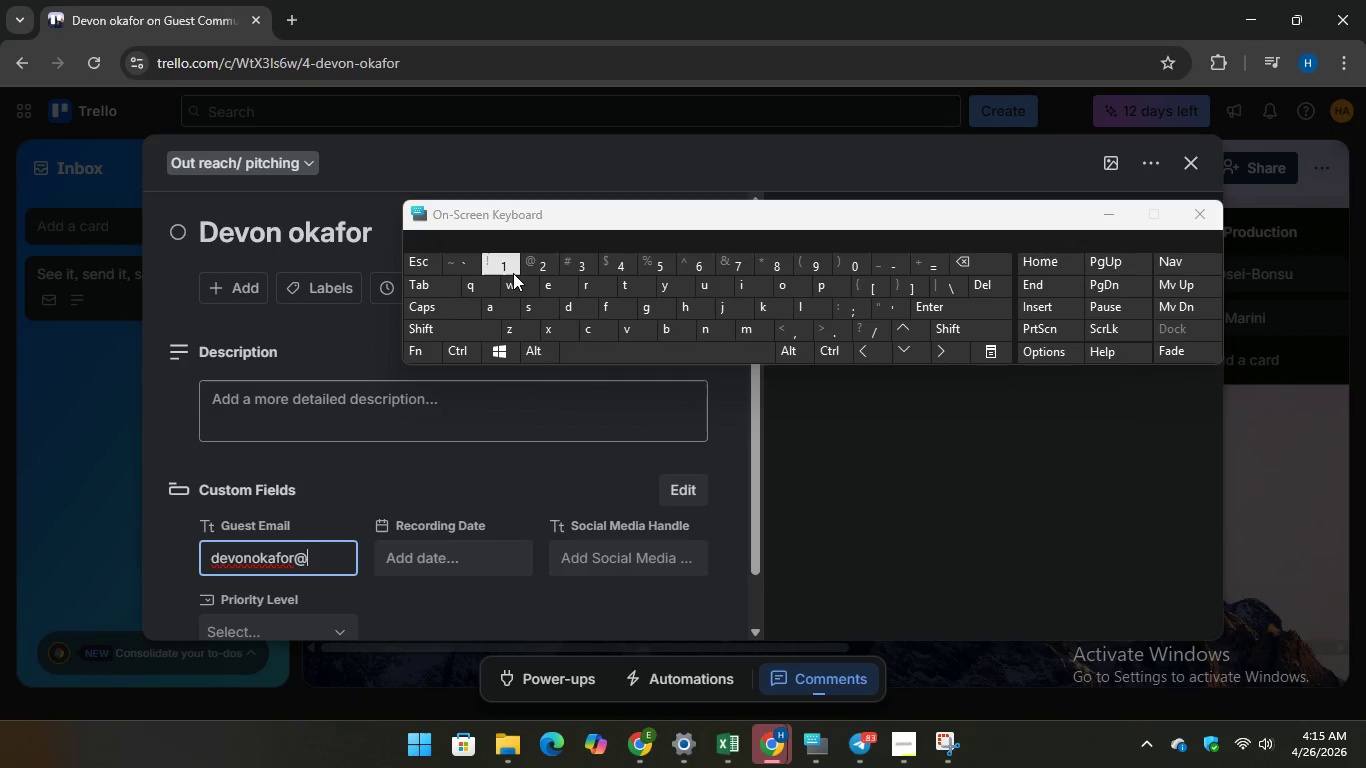 
wait(6.06)
 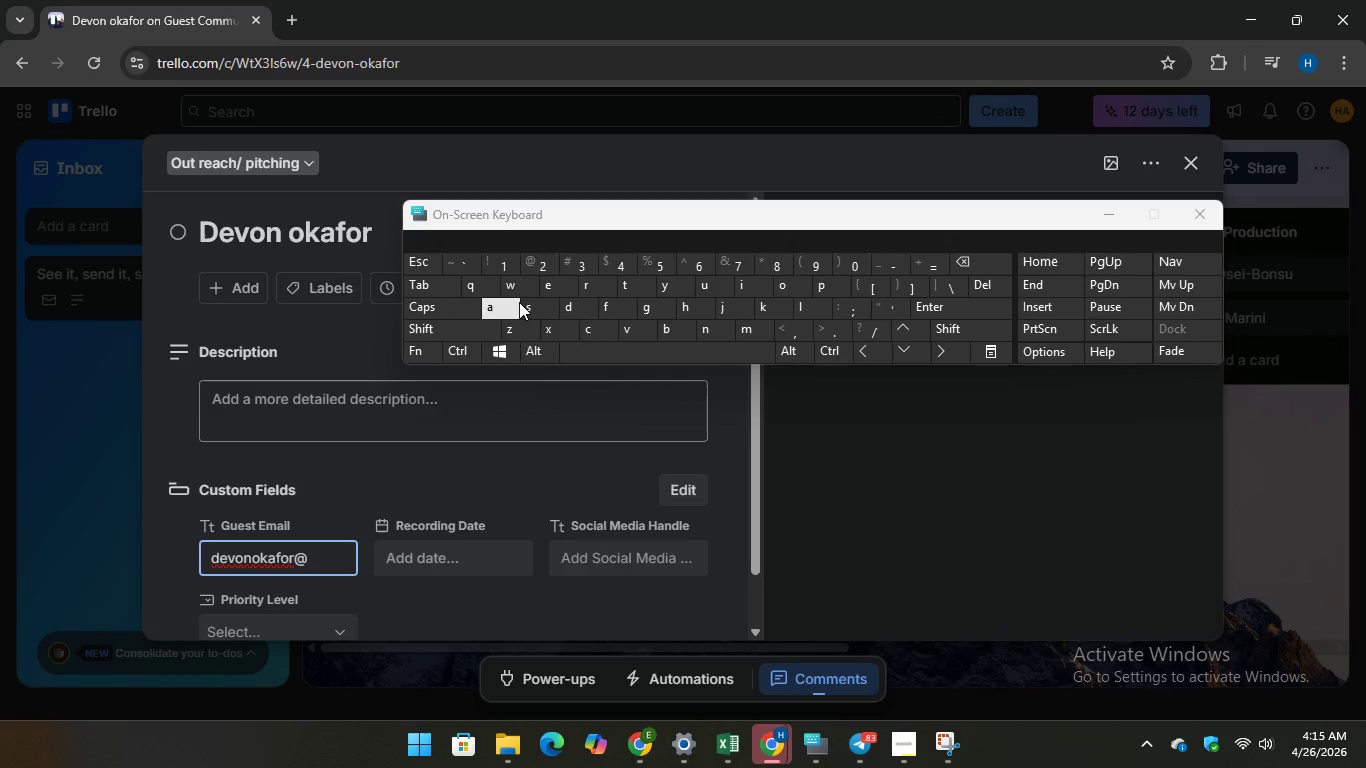 
key(1)
 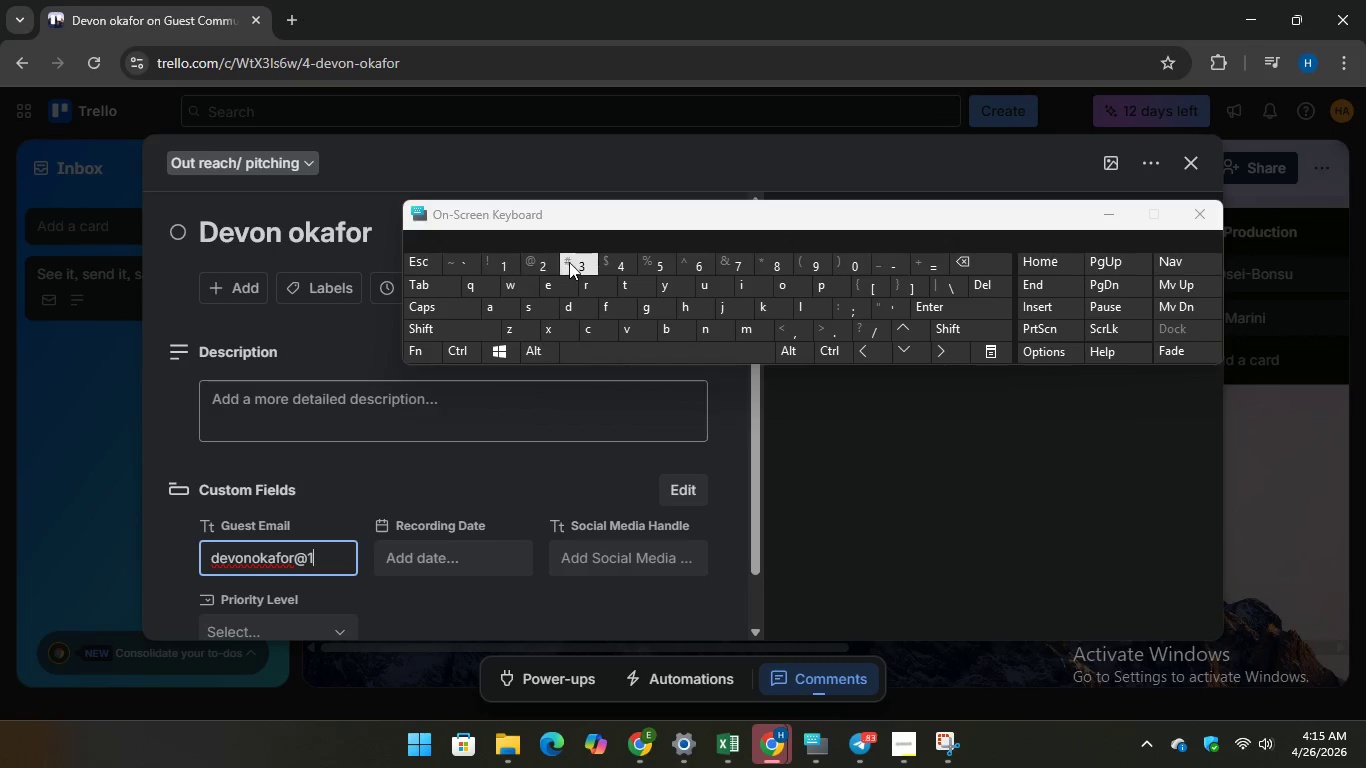 
type(33)
 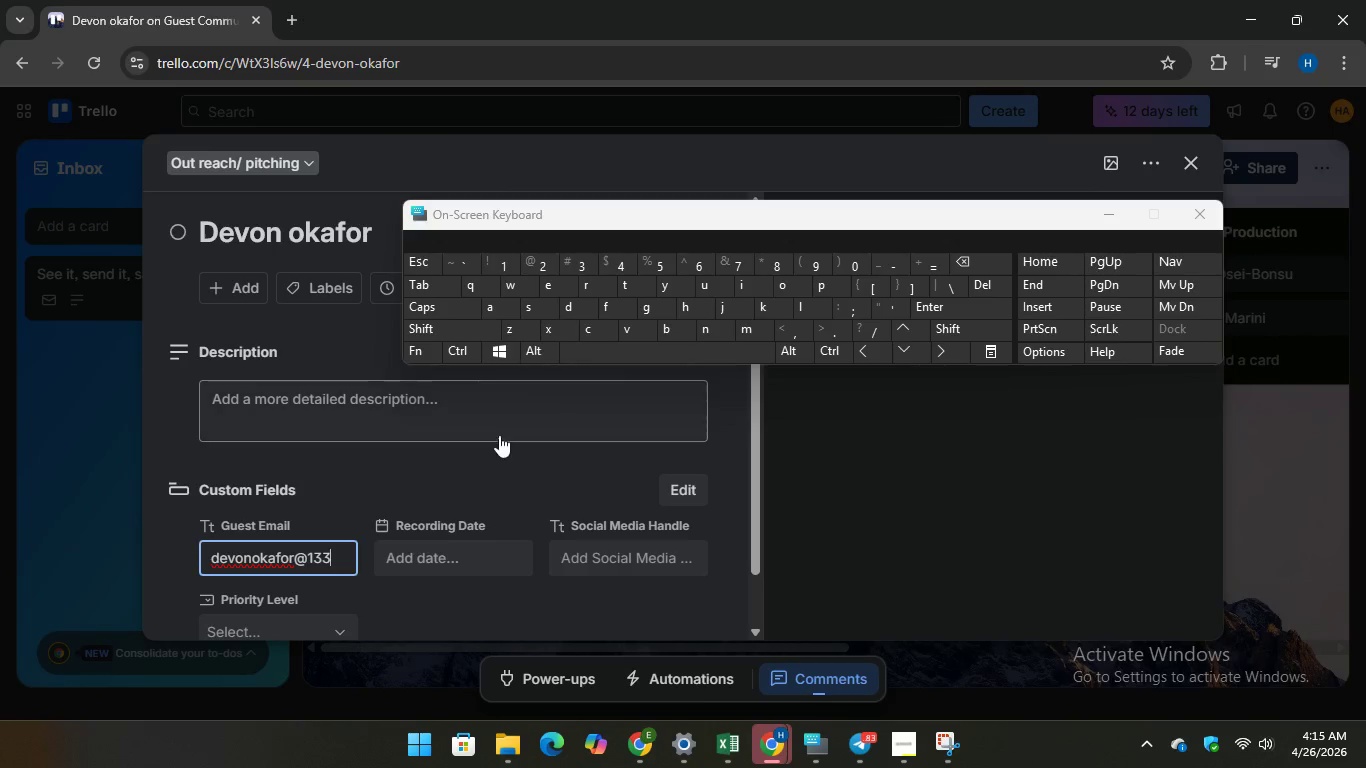 
wait(13.33)
 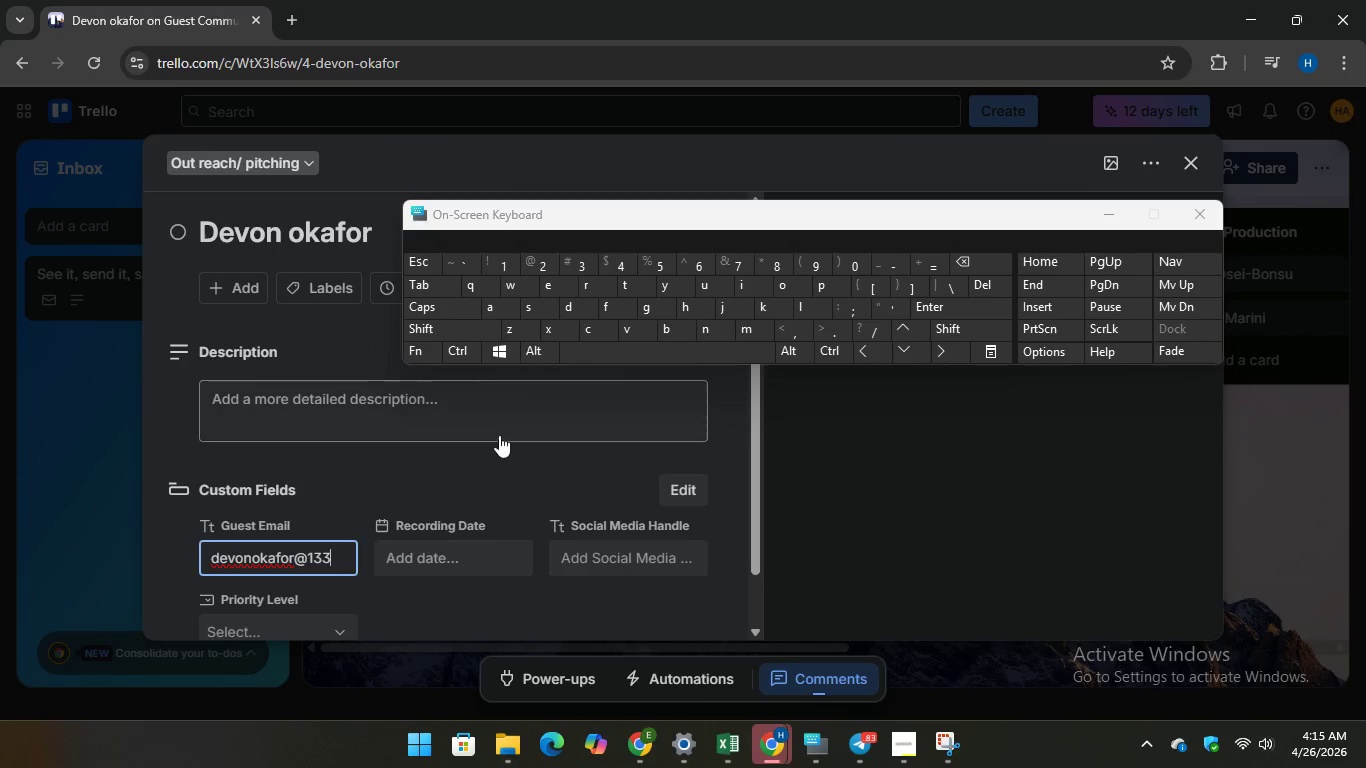 
left_click([410, 559])
 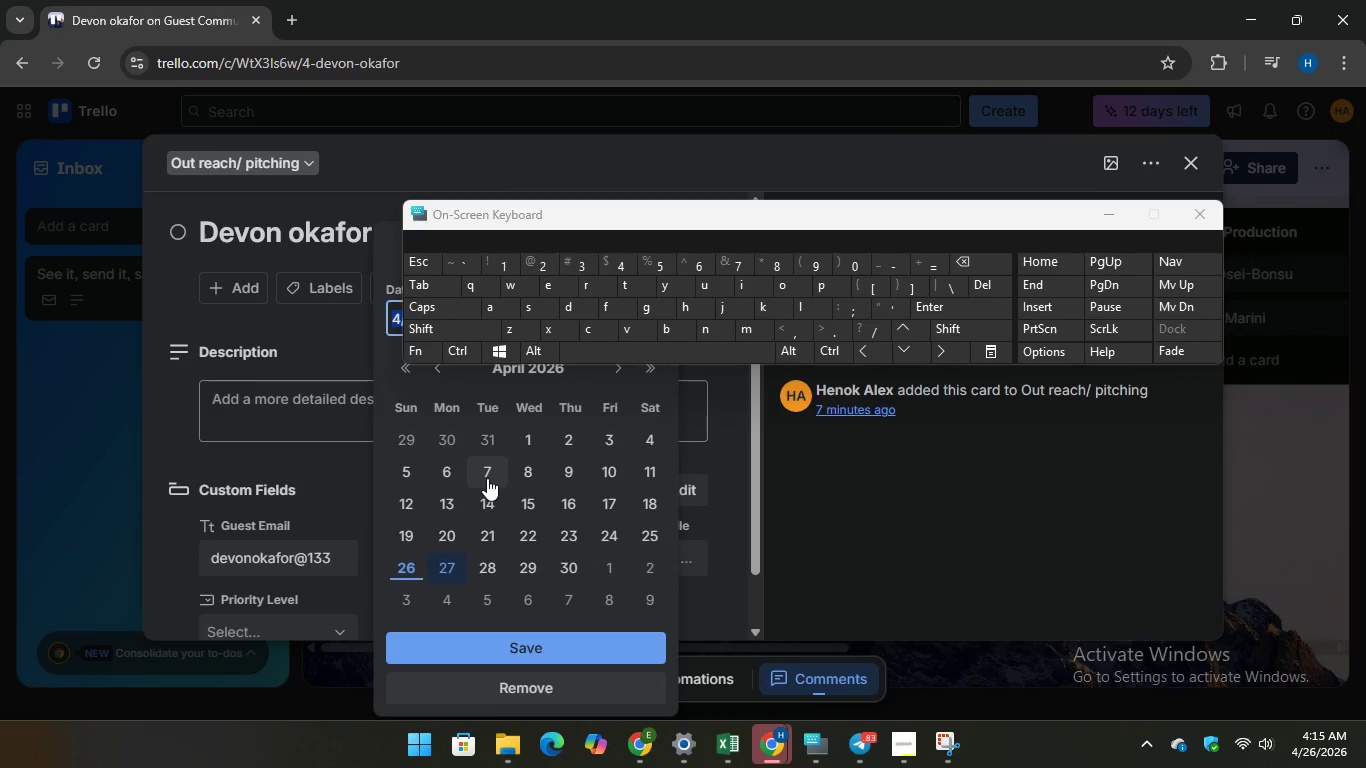 
left_click([487, 477])
 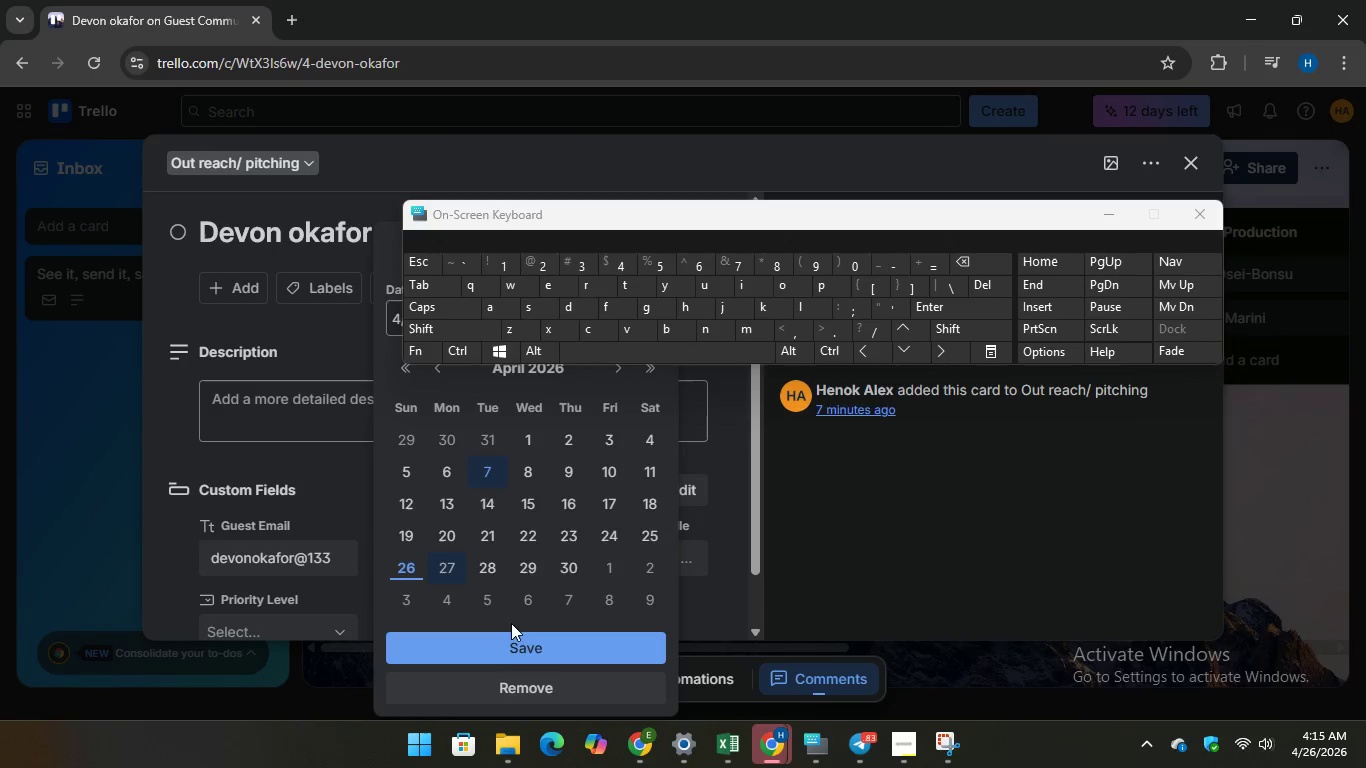 
left_click([499, 640])
 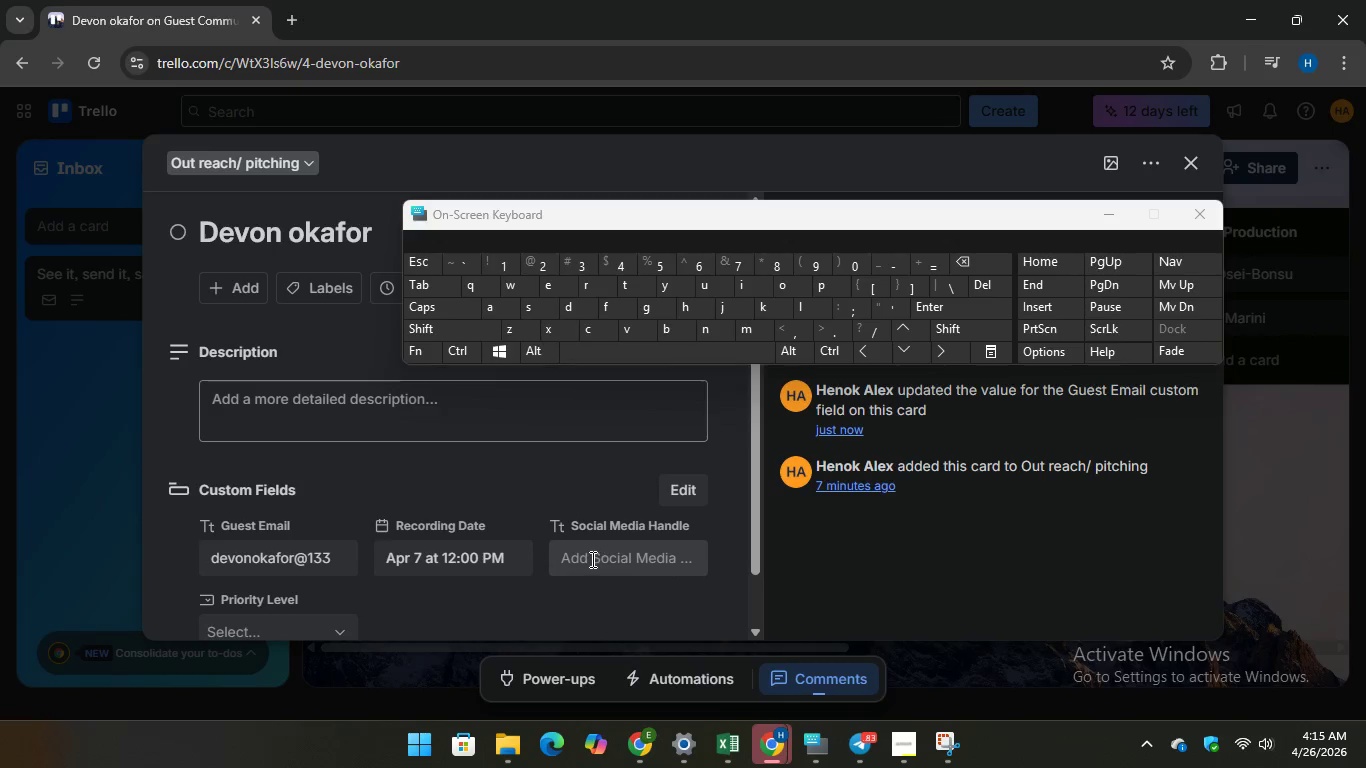 
left_click([593, 554])
 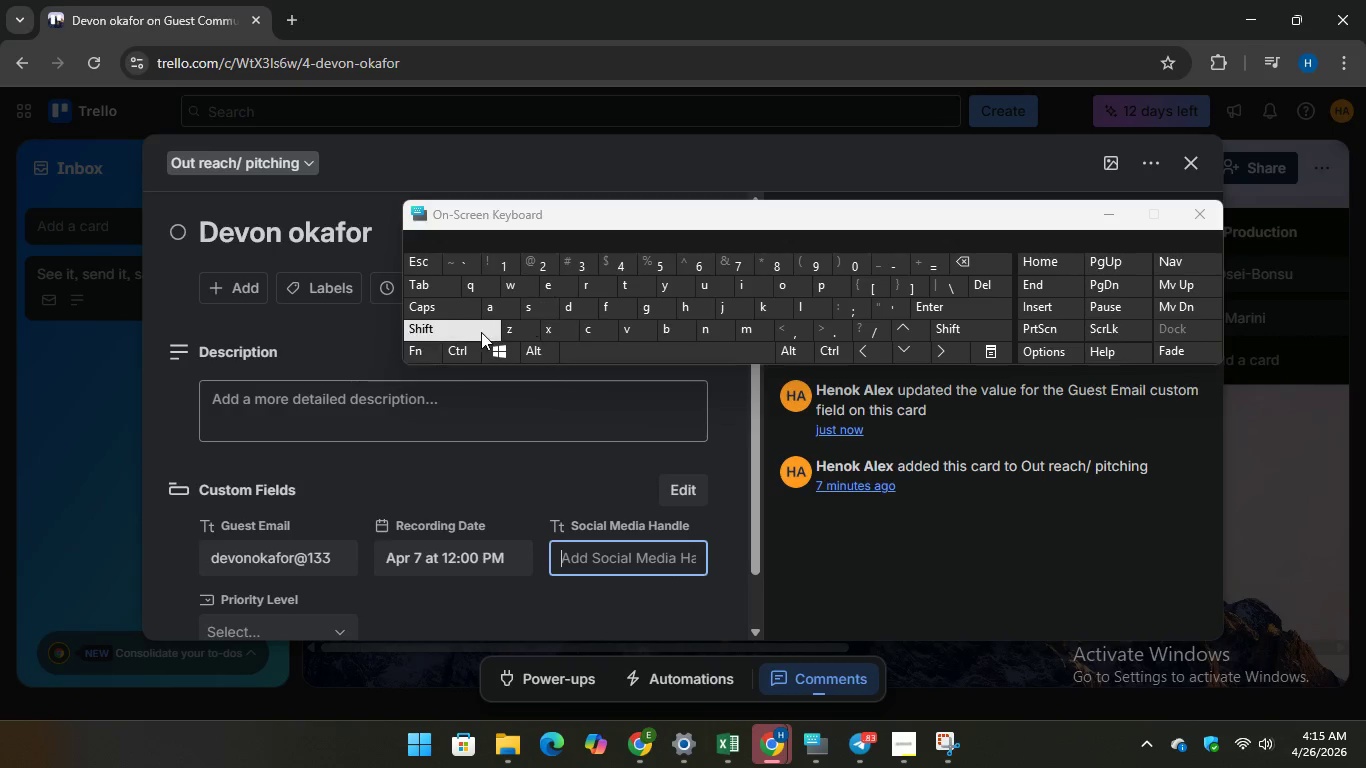 
type(@devonisreal)
 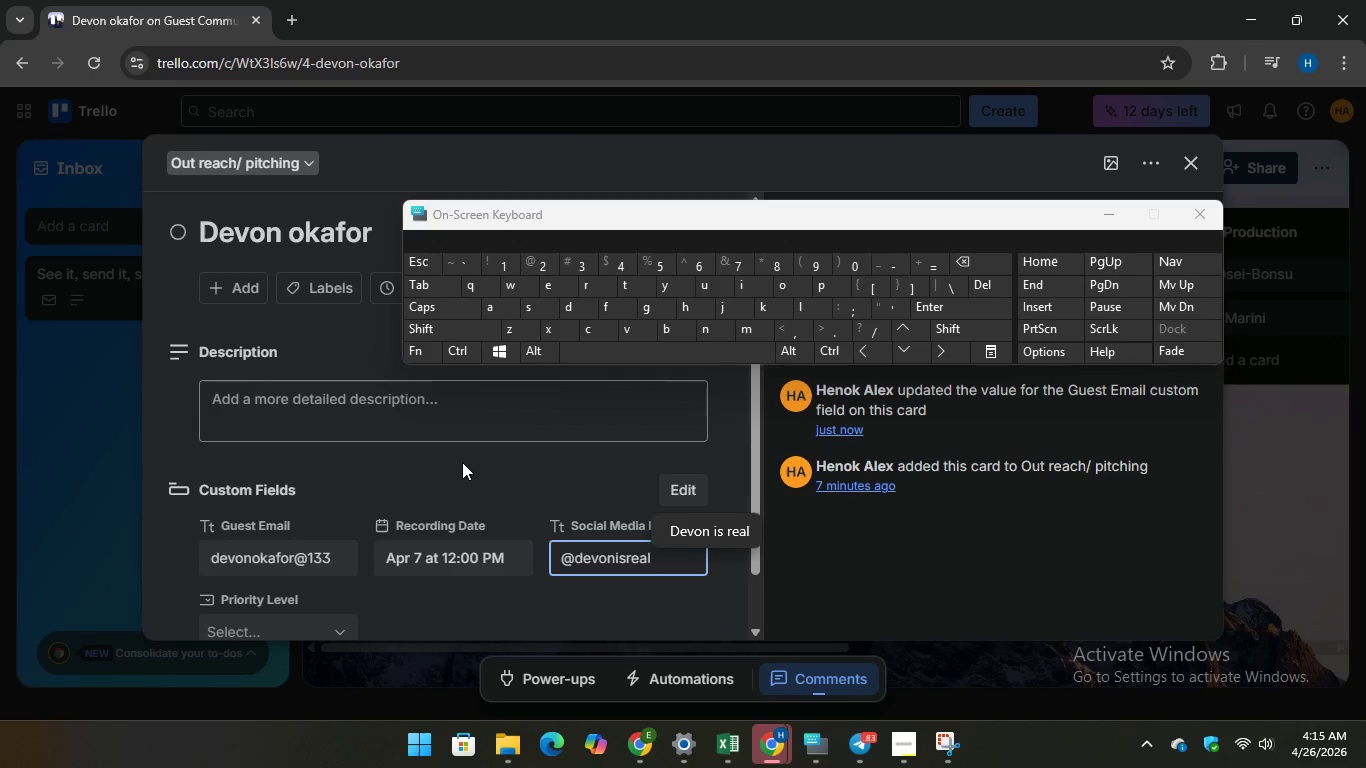 
scroll: coordinate [435, 492], scroll_direction: down, amount: 2.0
 